 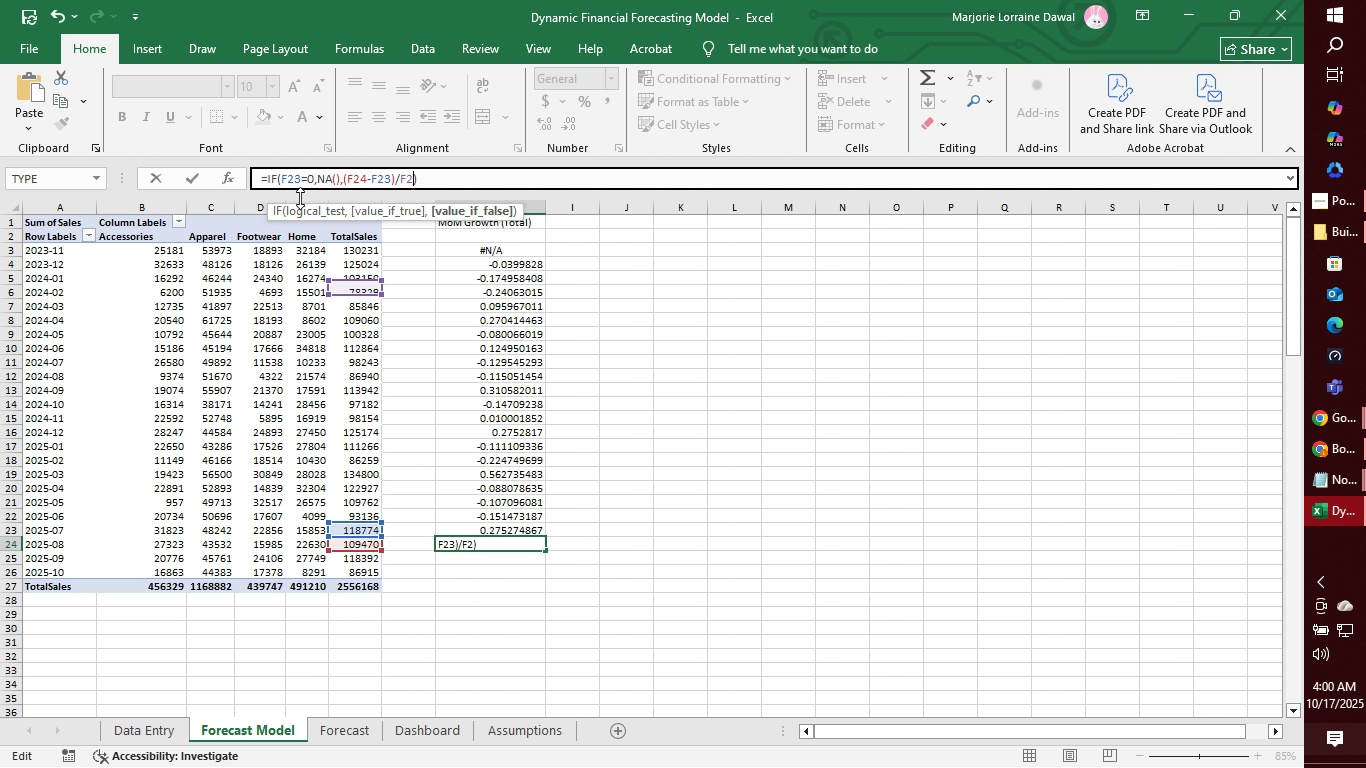 
key(Backspace)
 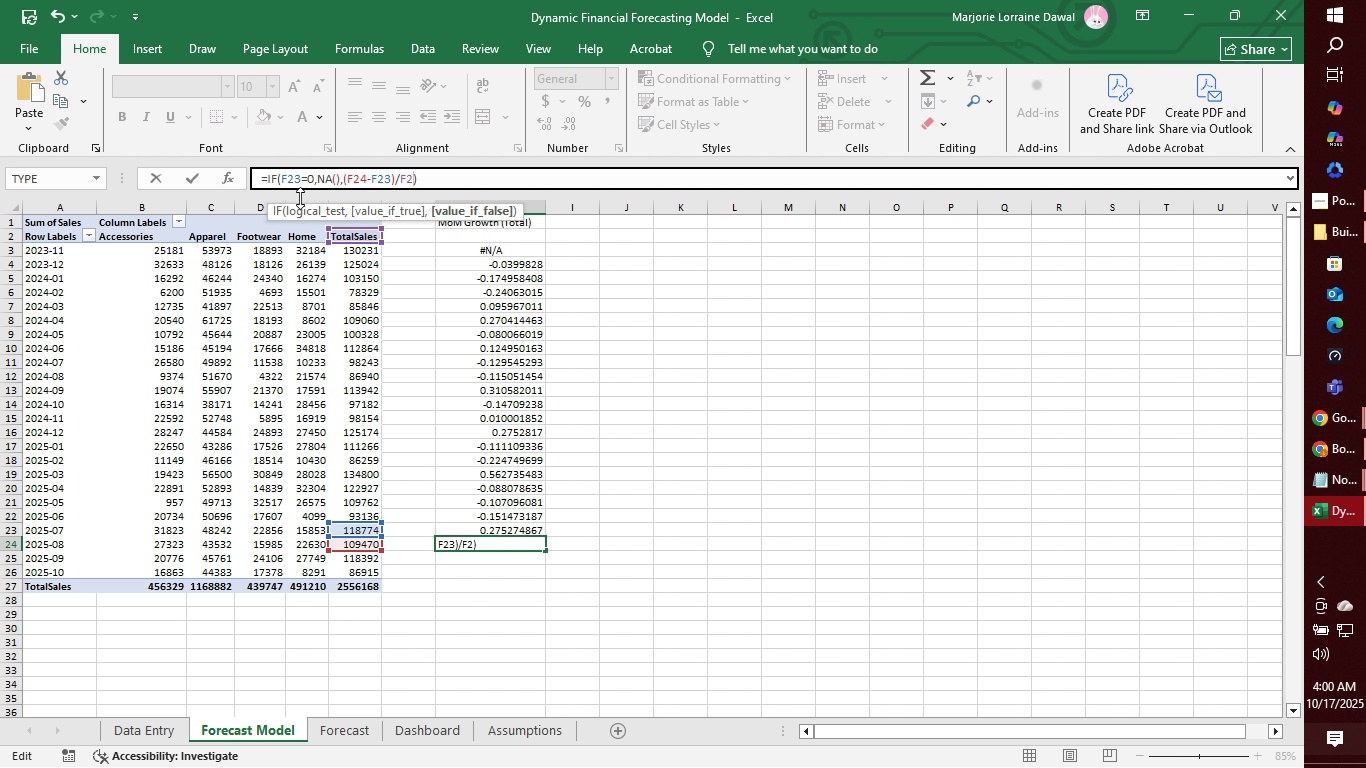 
key(3)
 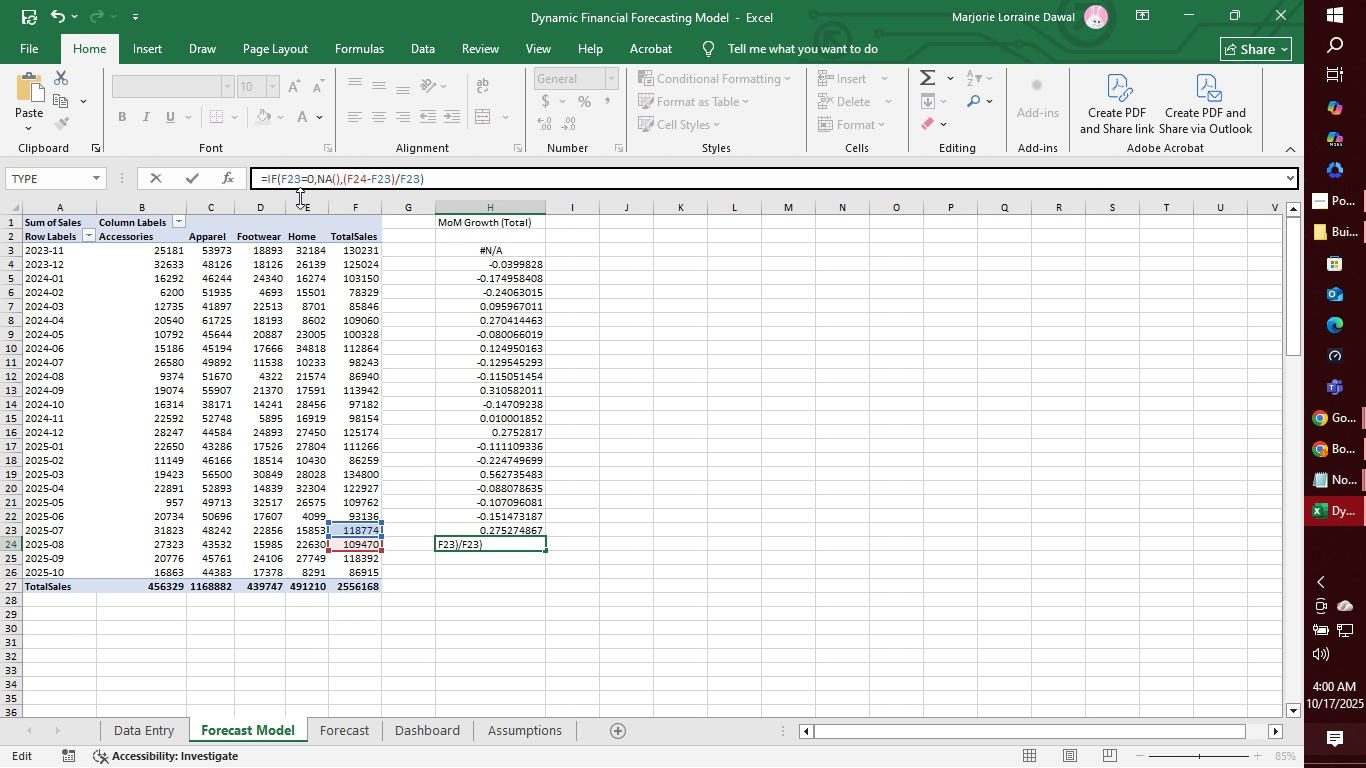 
key(Enter)
 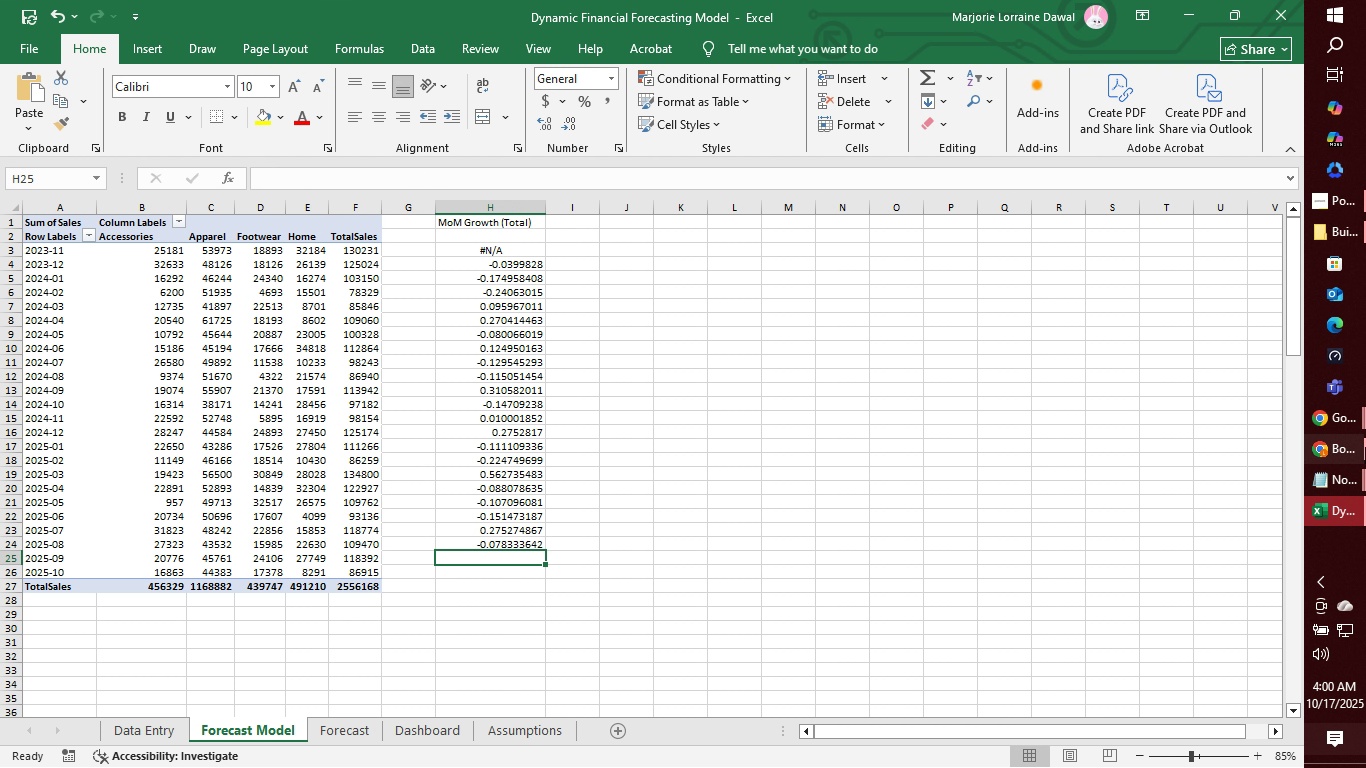 
left_click([1326, 448])
 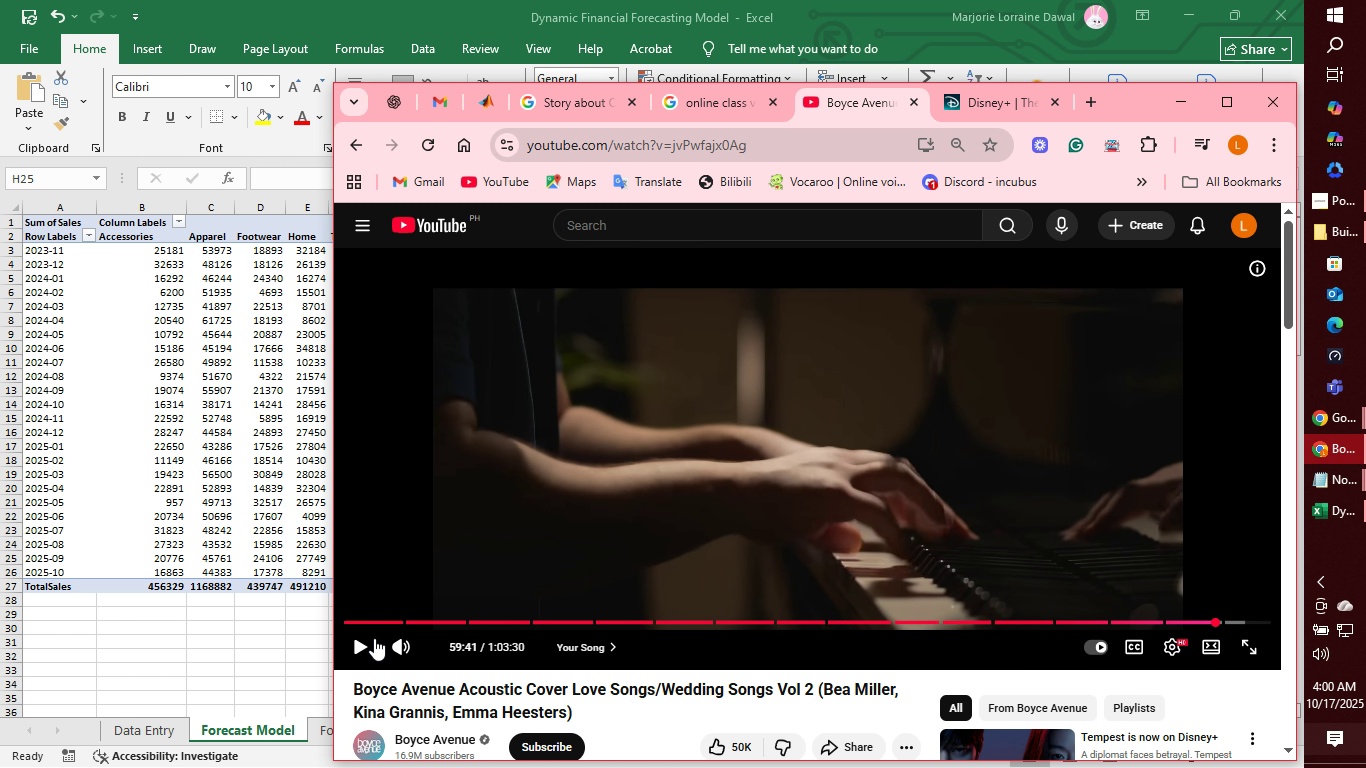 
left_click([347, 644])
 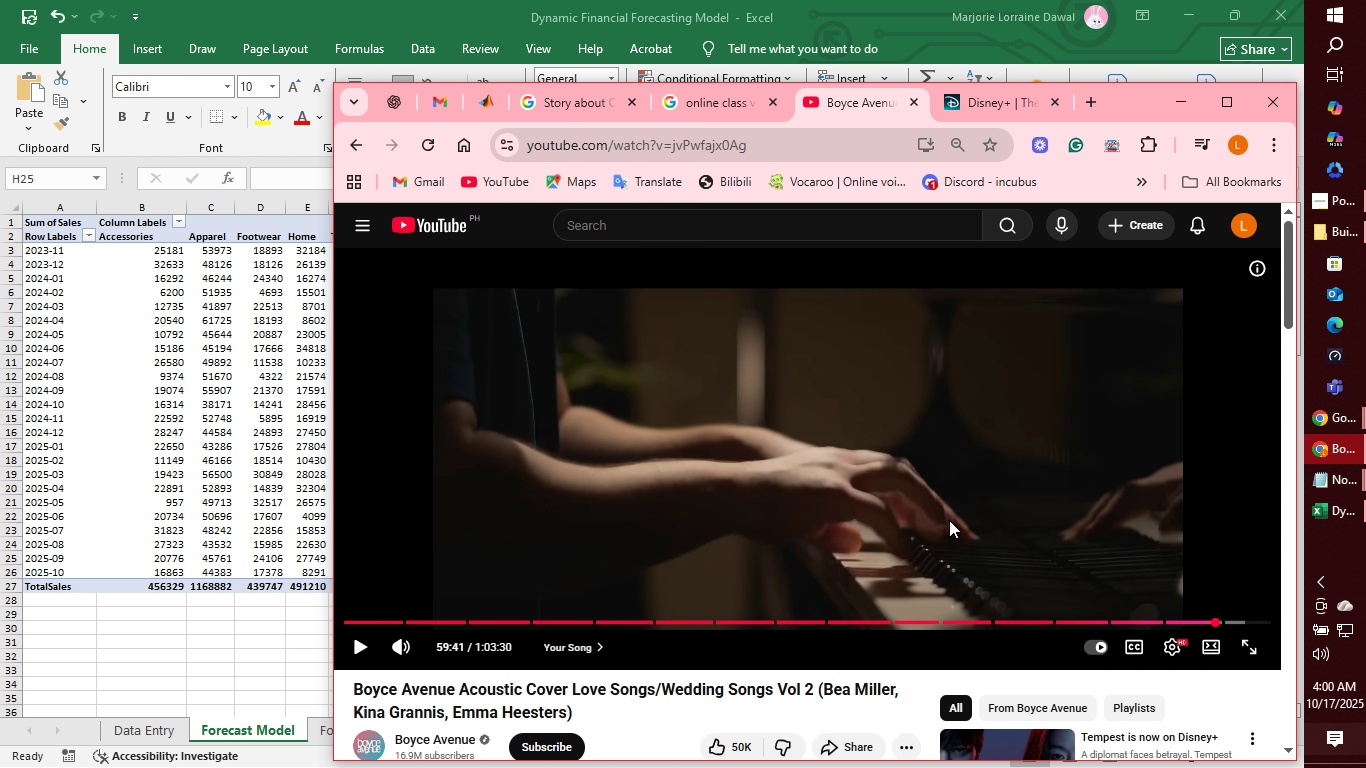 
scroll: coordinate [922, 545], scroll_direction: down, amount: 5.0
 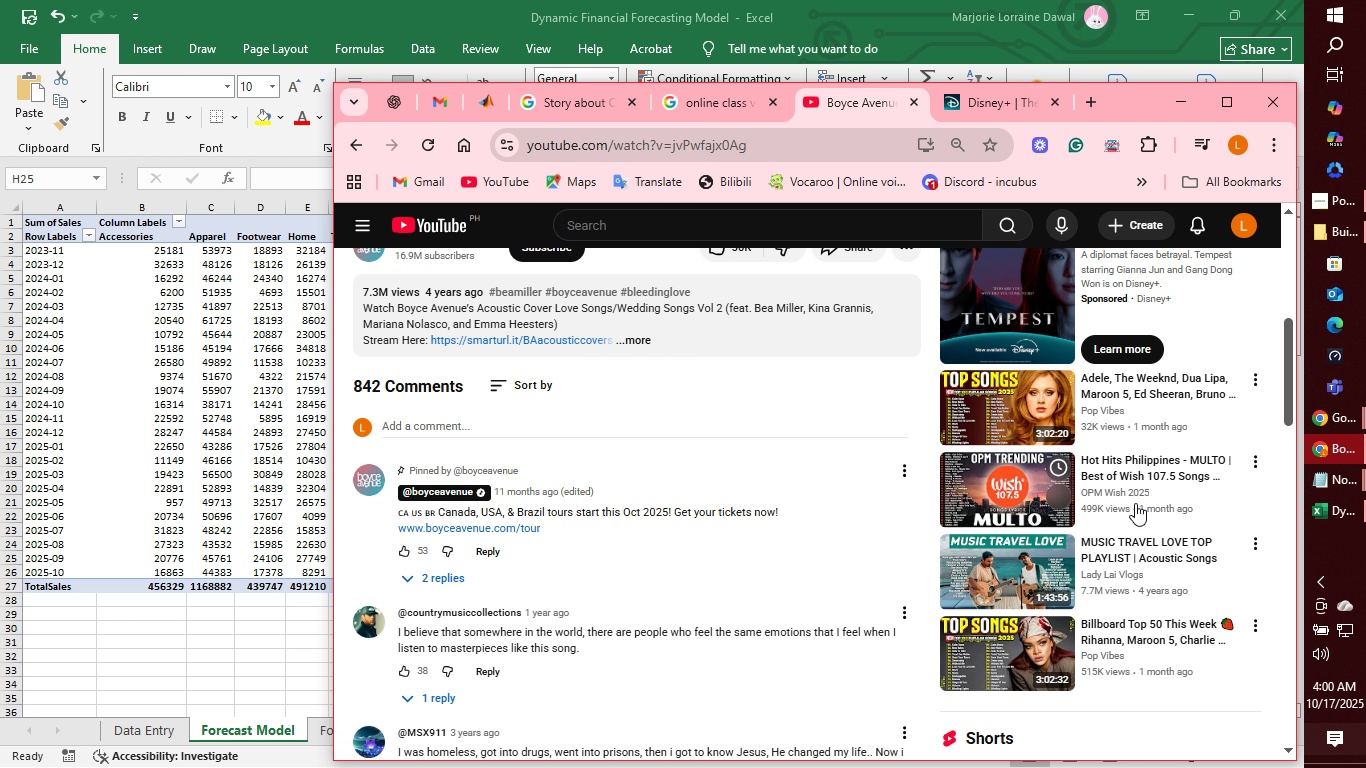 
left_click([1145, 487])
 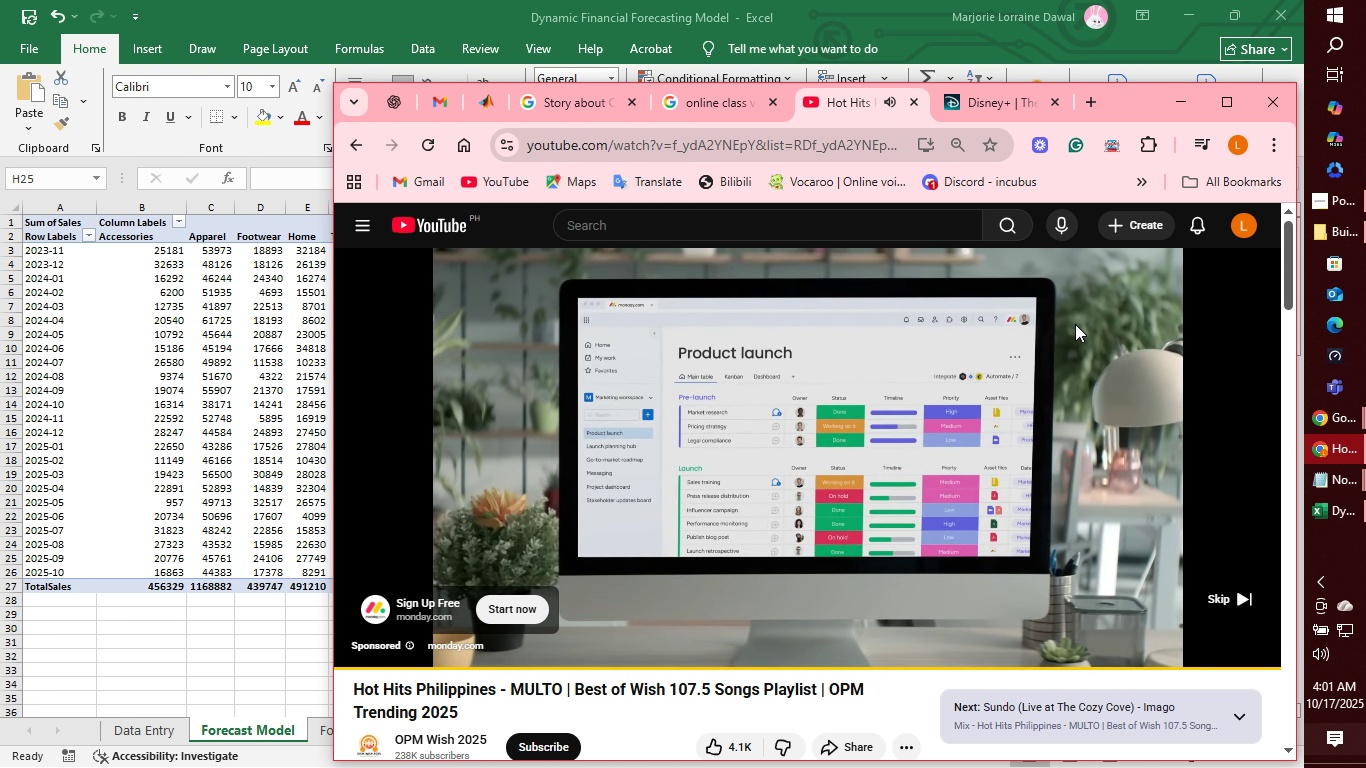 
wait(16.01)
 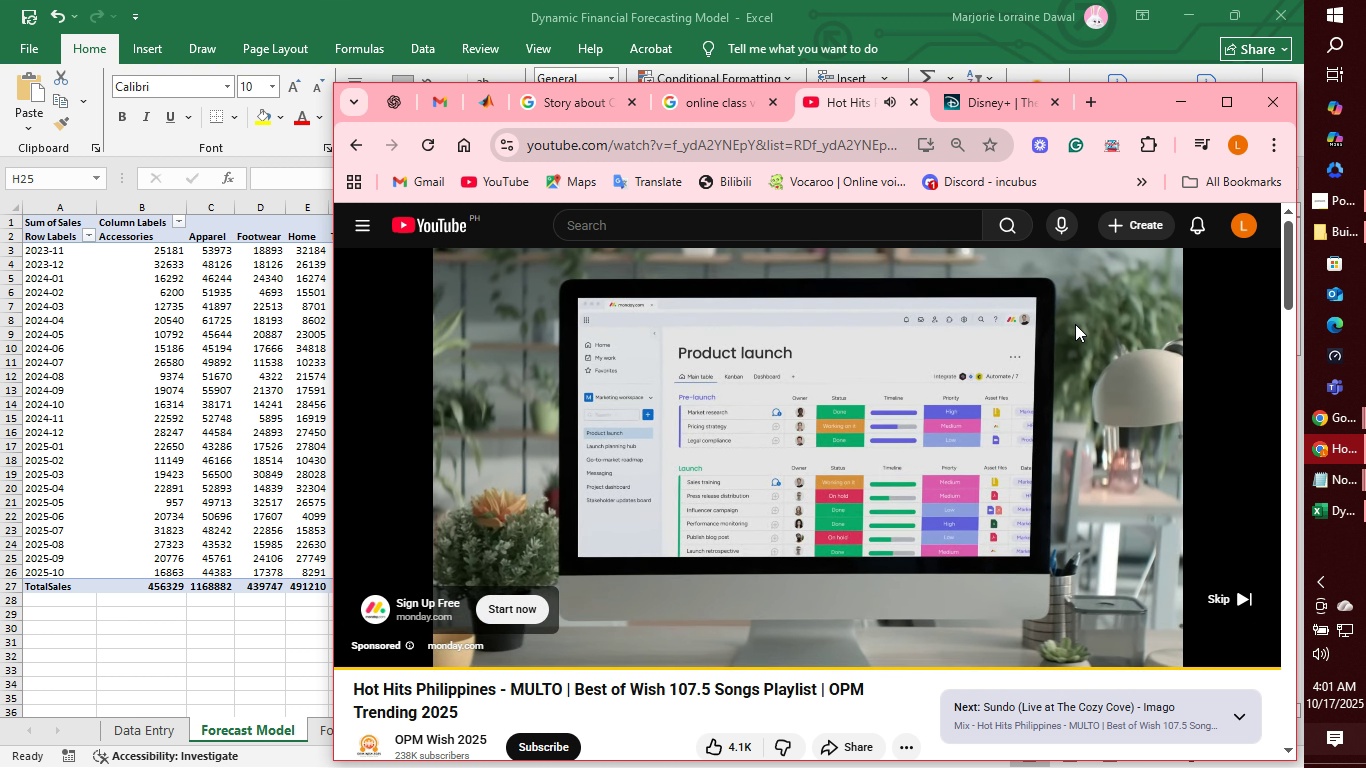 
left_click([1031, 522])
 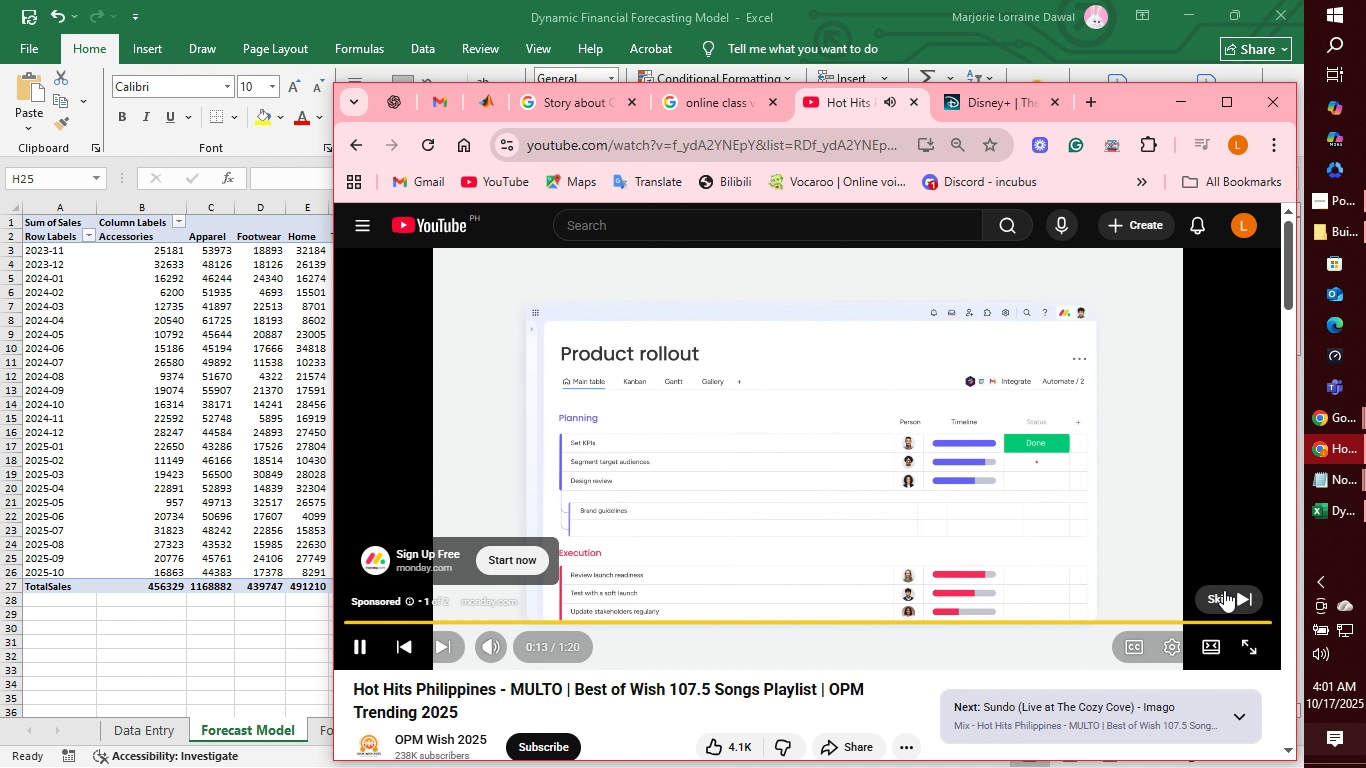 
left_click([1223, 593])
 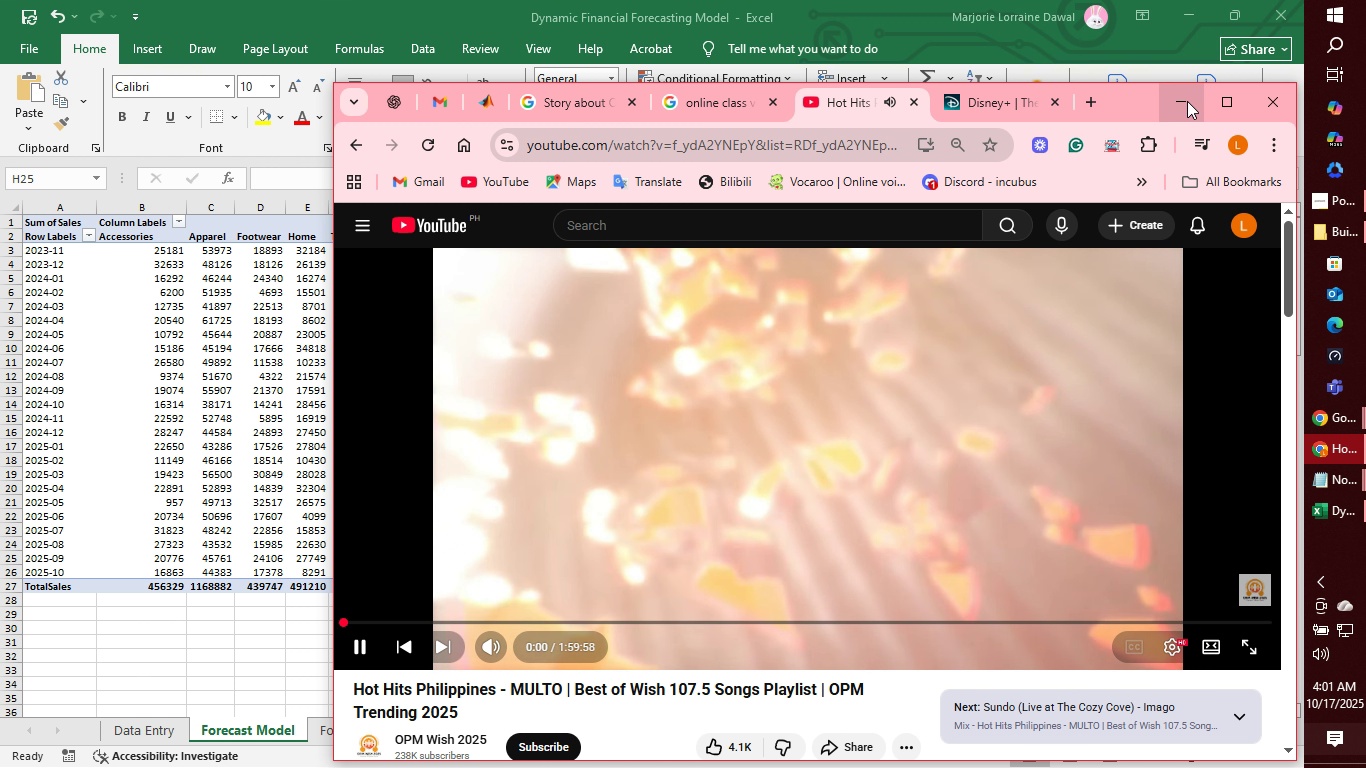 
left_click([1187, 101])
 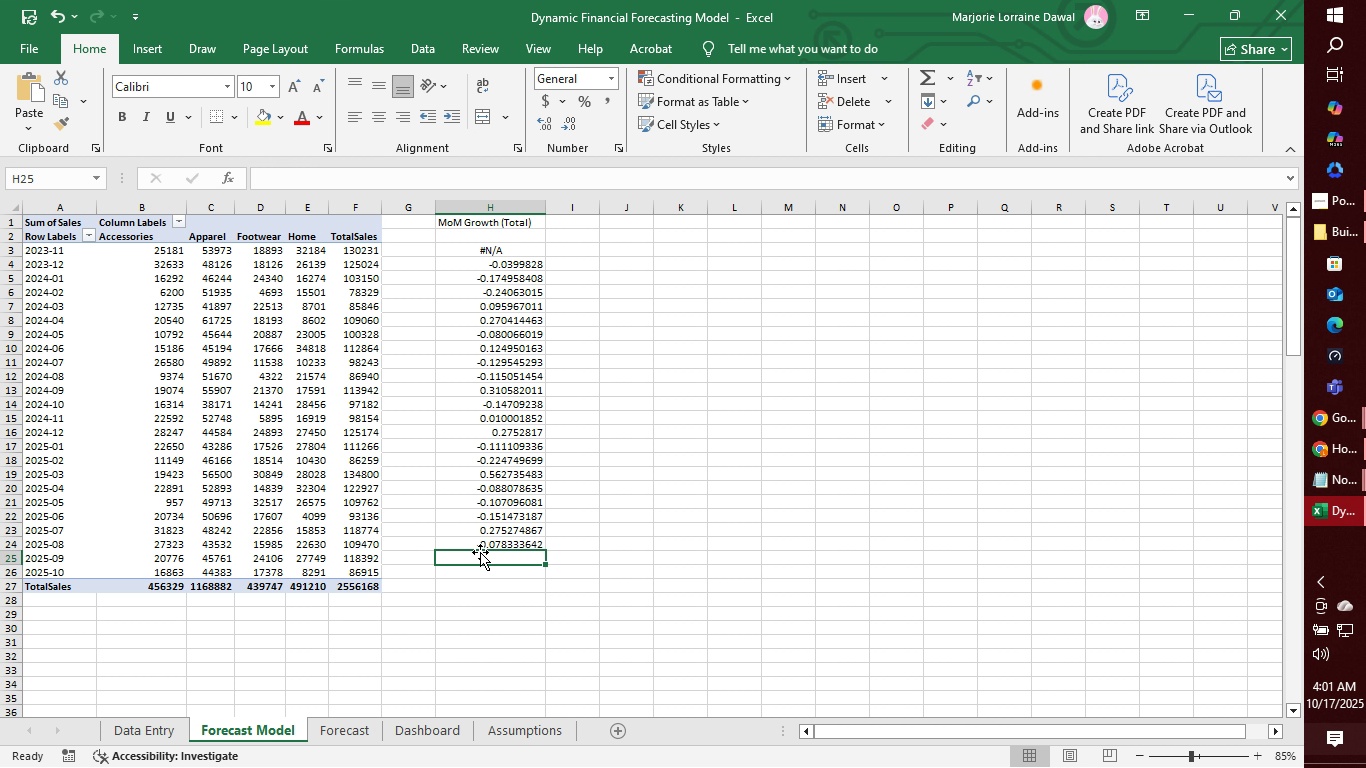 
key(Control+V)
 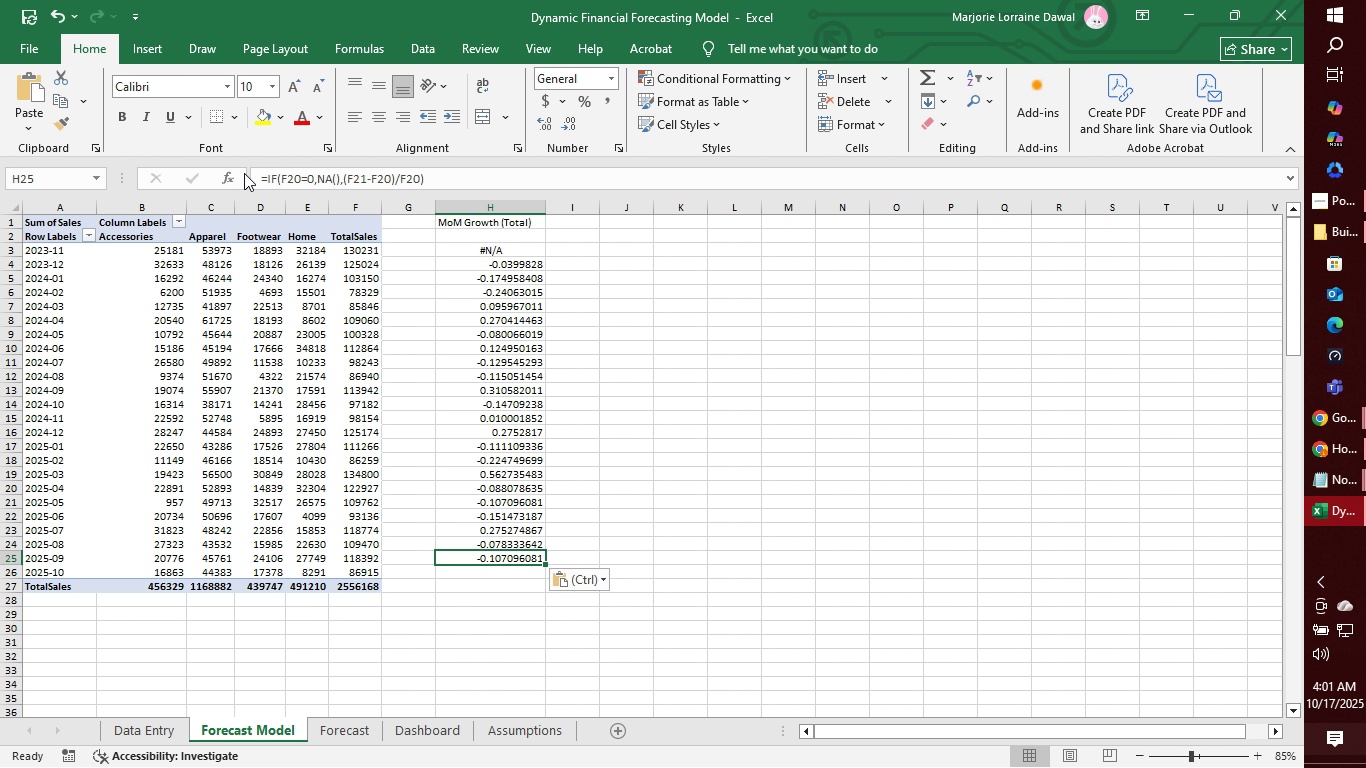 
wait(5.86)
 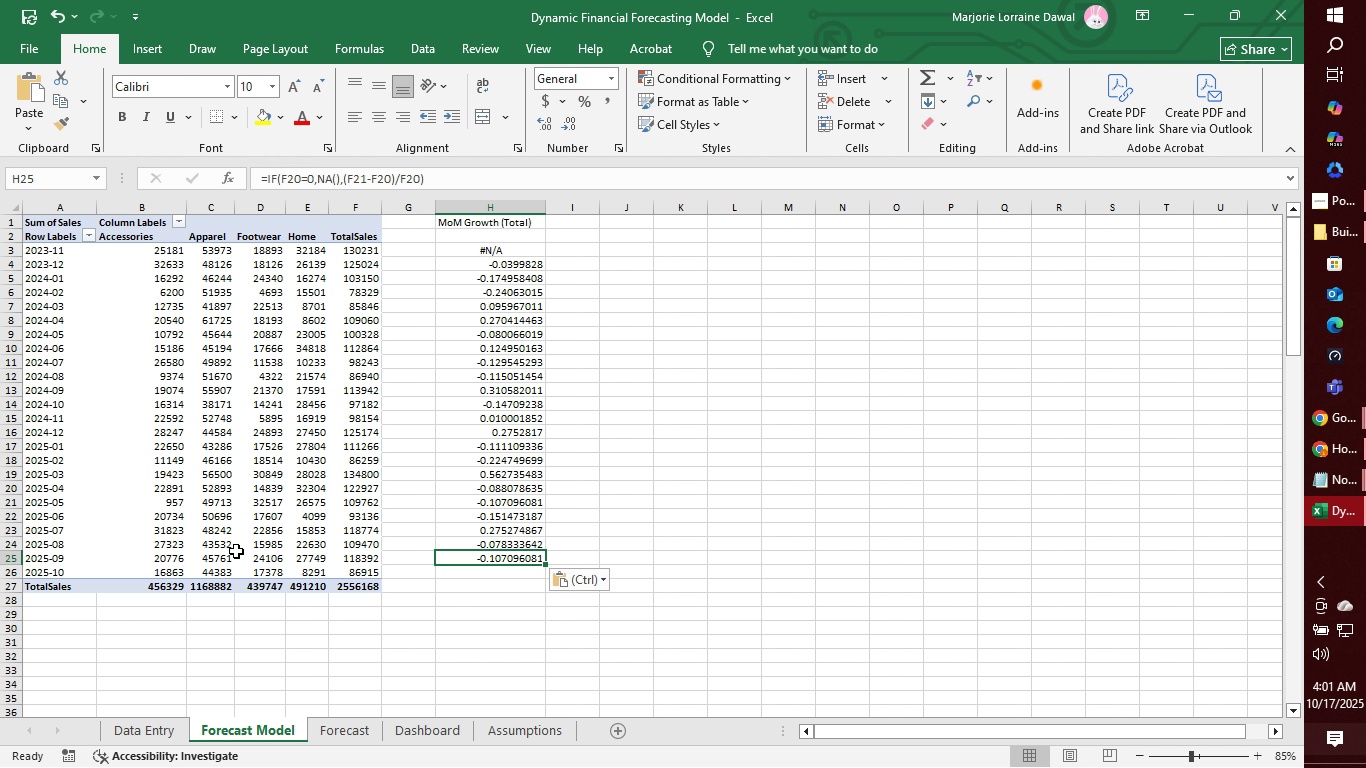 
left_click([298, 177])
 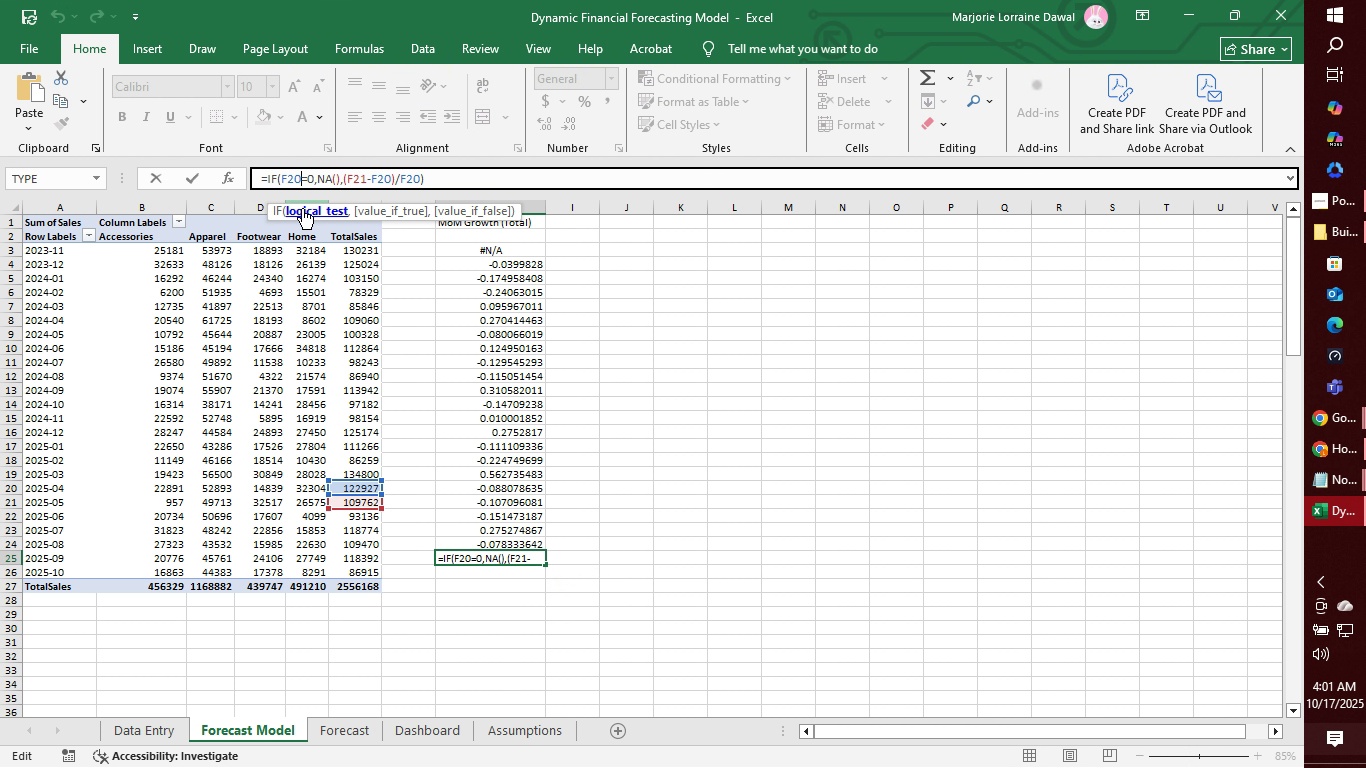 
key(Backspace)
 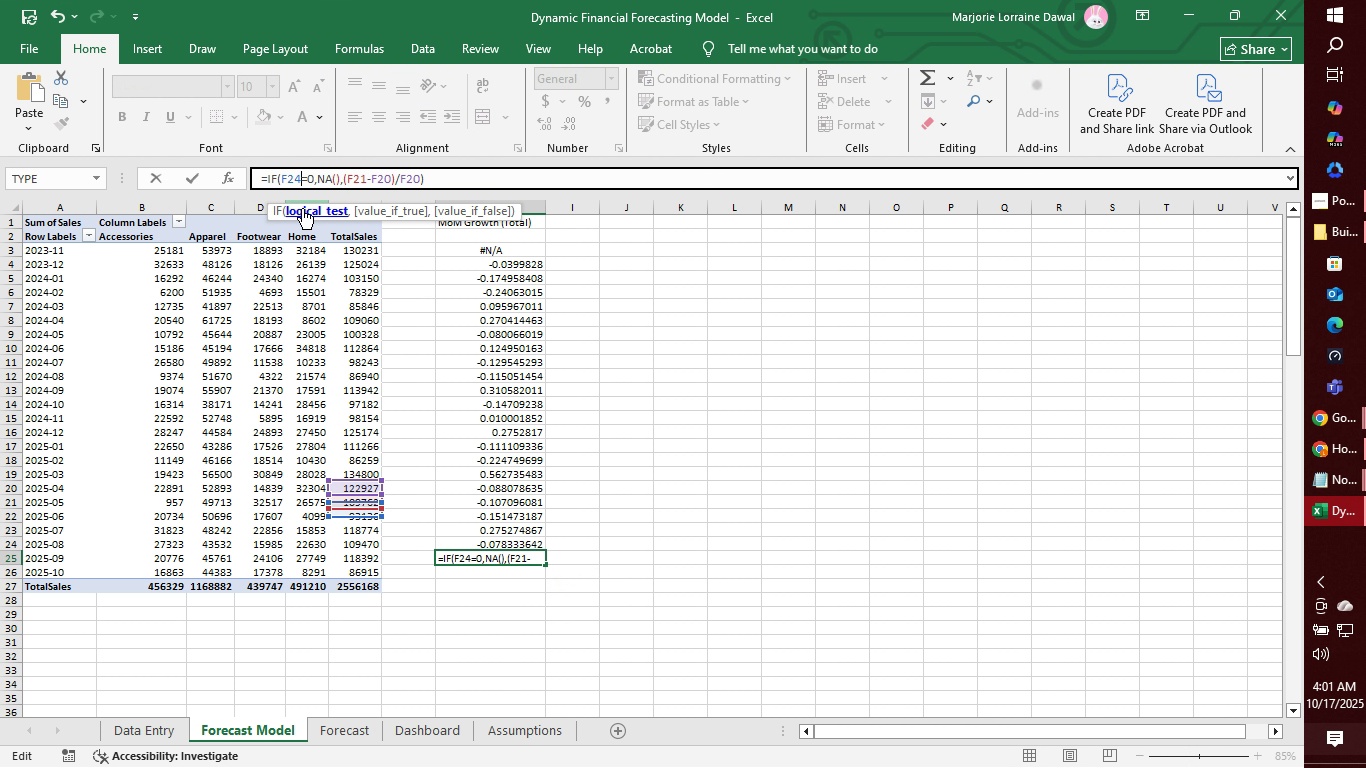 
key(4)
 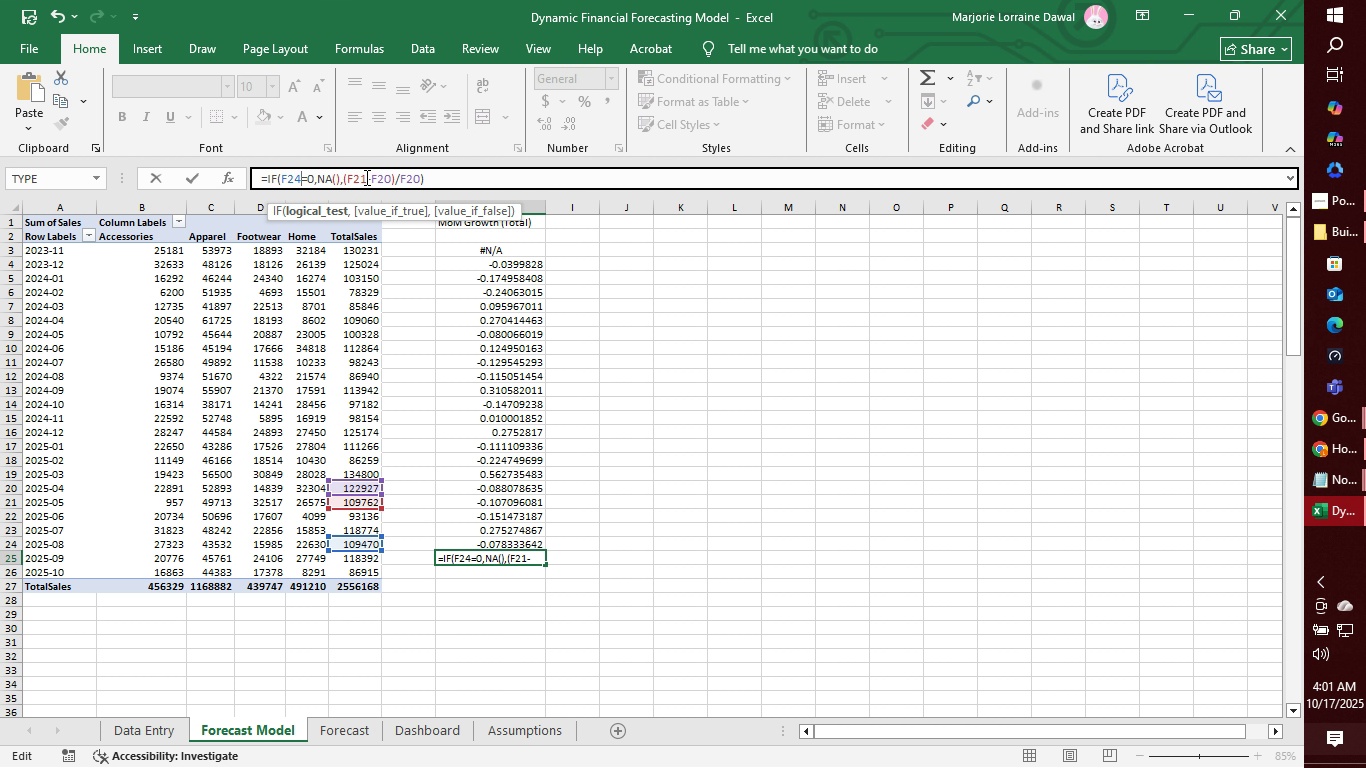 
left_click([364, 178])
 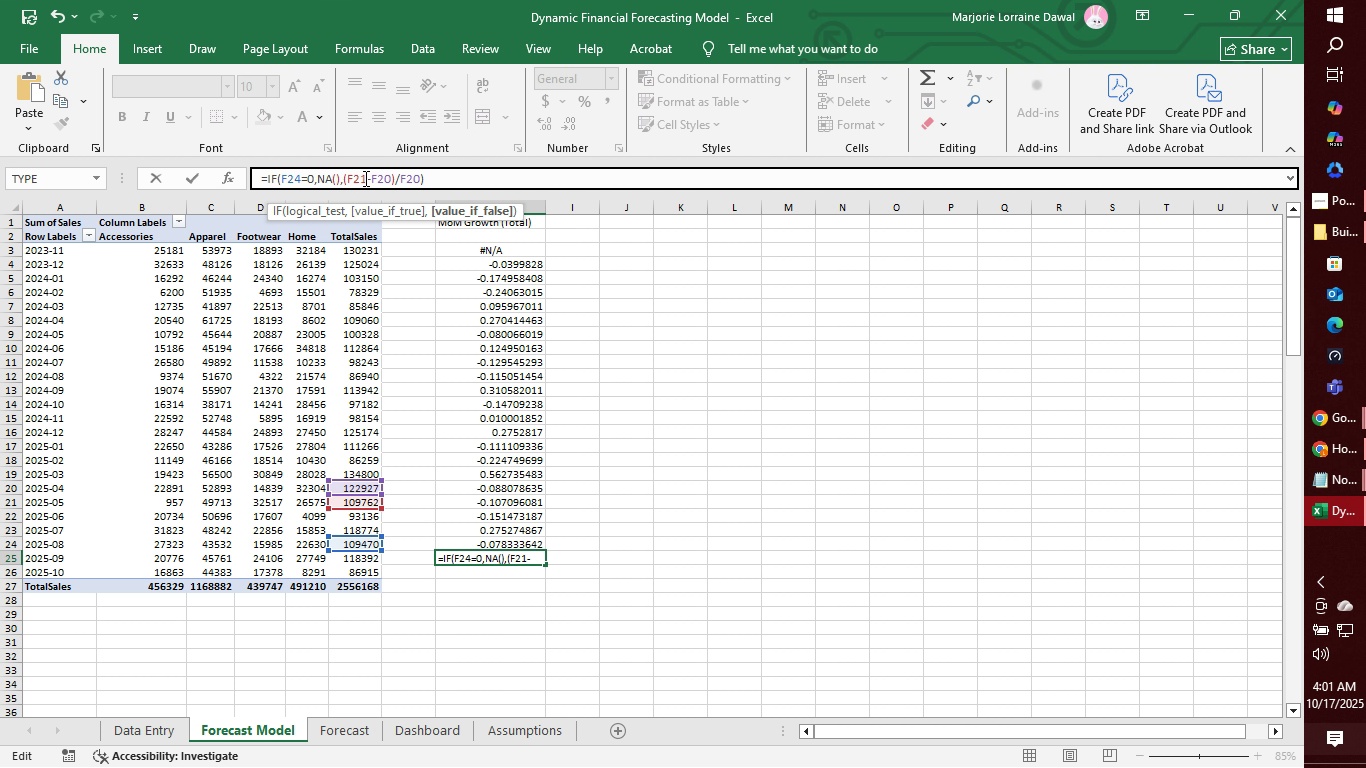 
key(Backspace)
 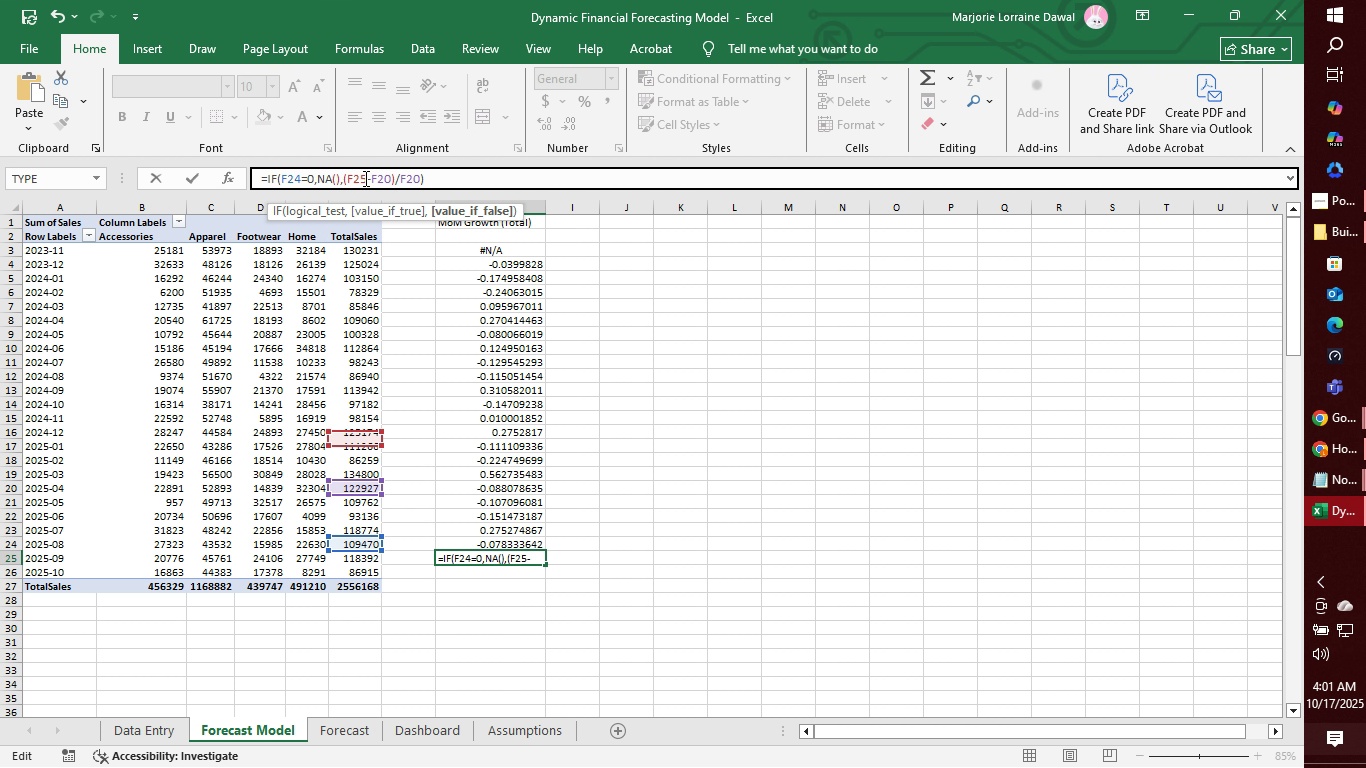 
key(5)
 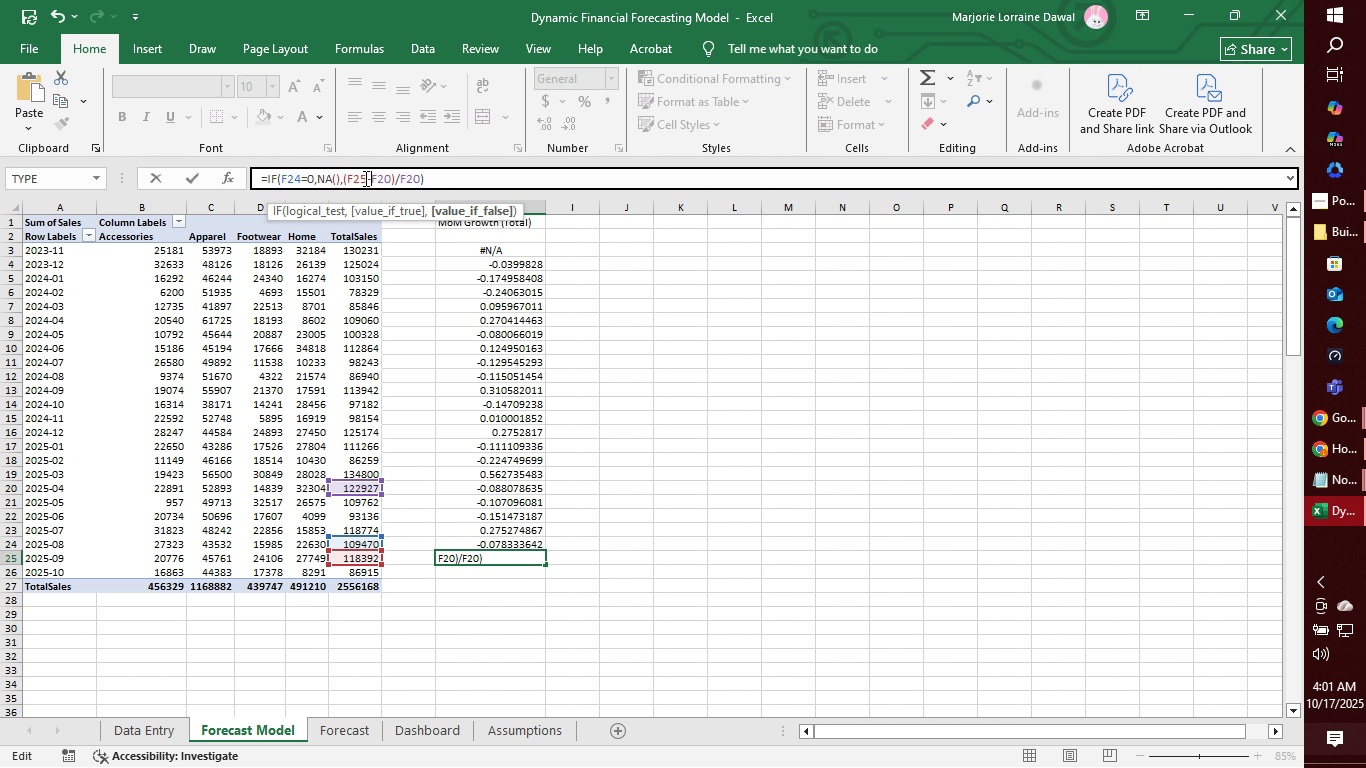 
key(ArrowRight)
 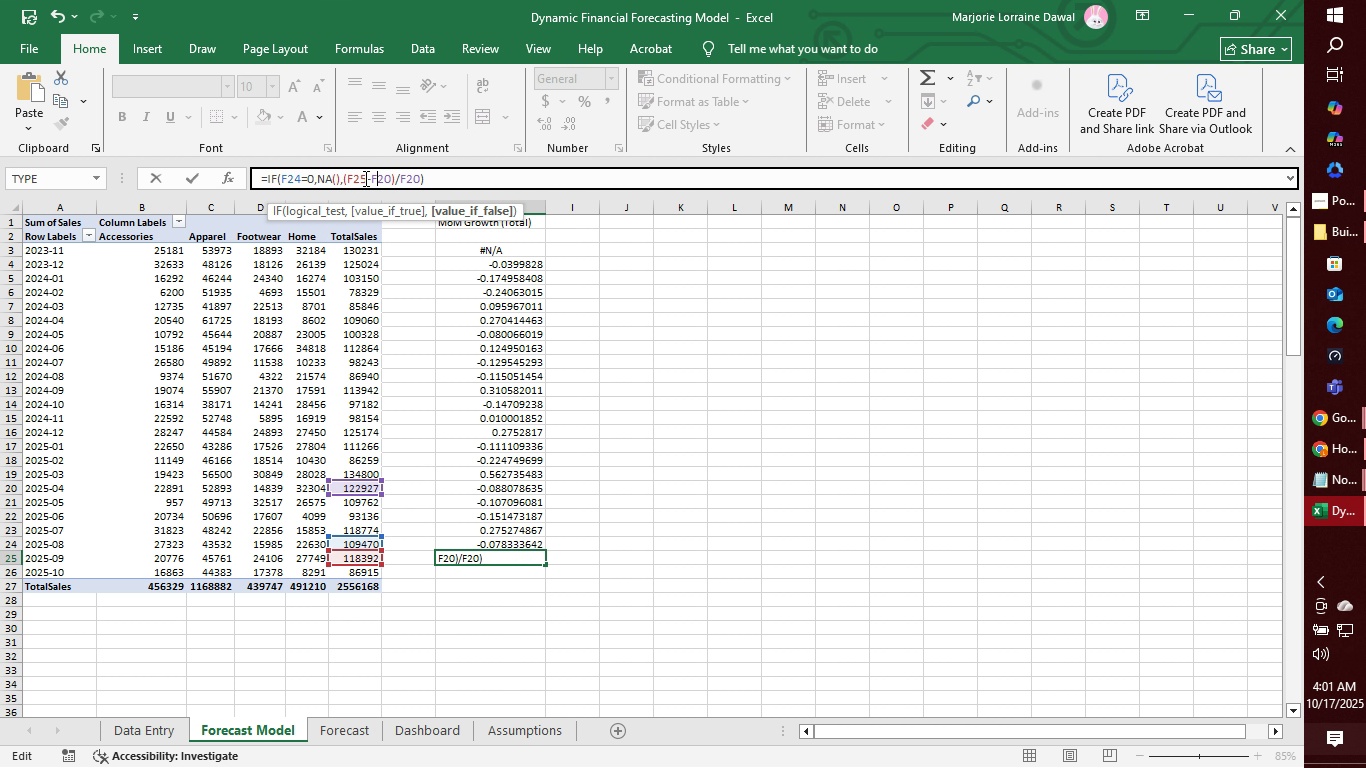 
key(ArrowRight)
 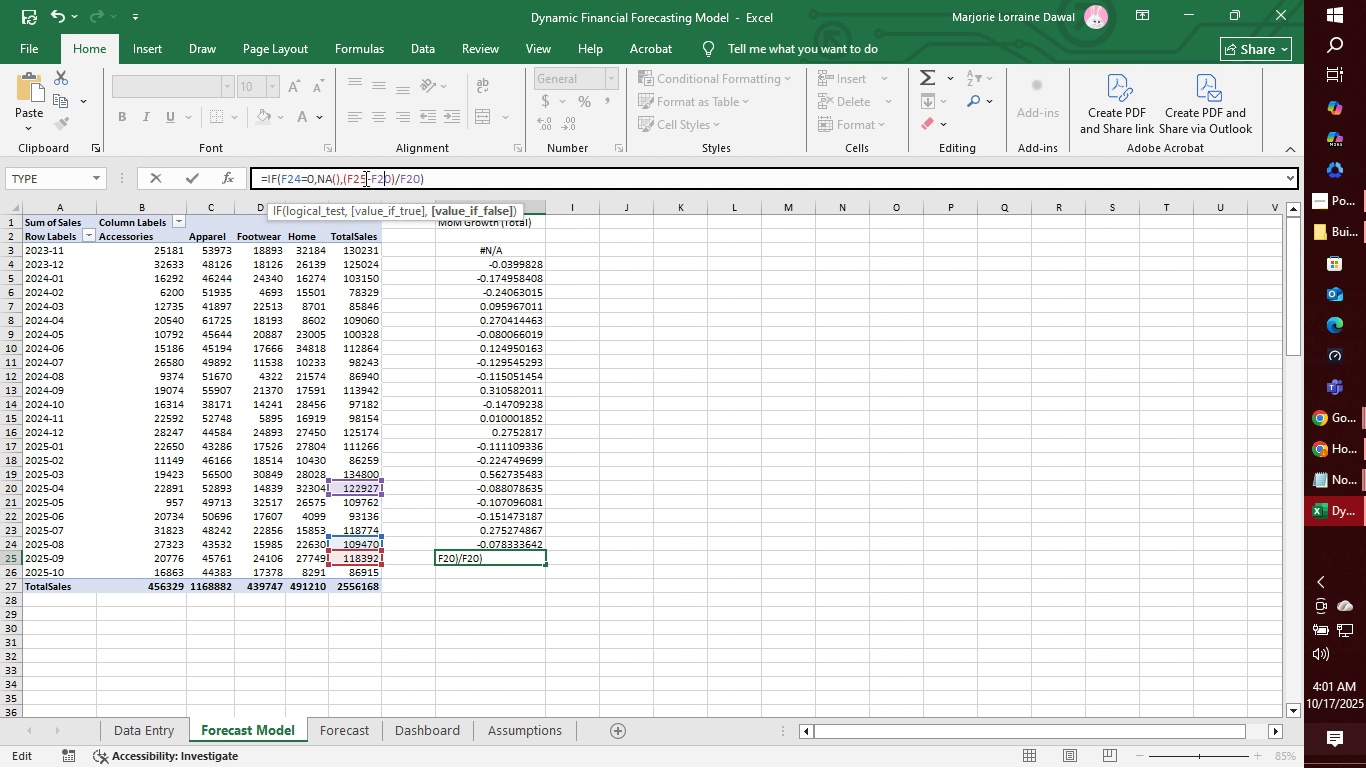 
key(ArrowRight)
 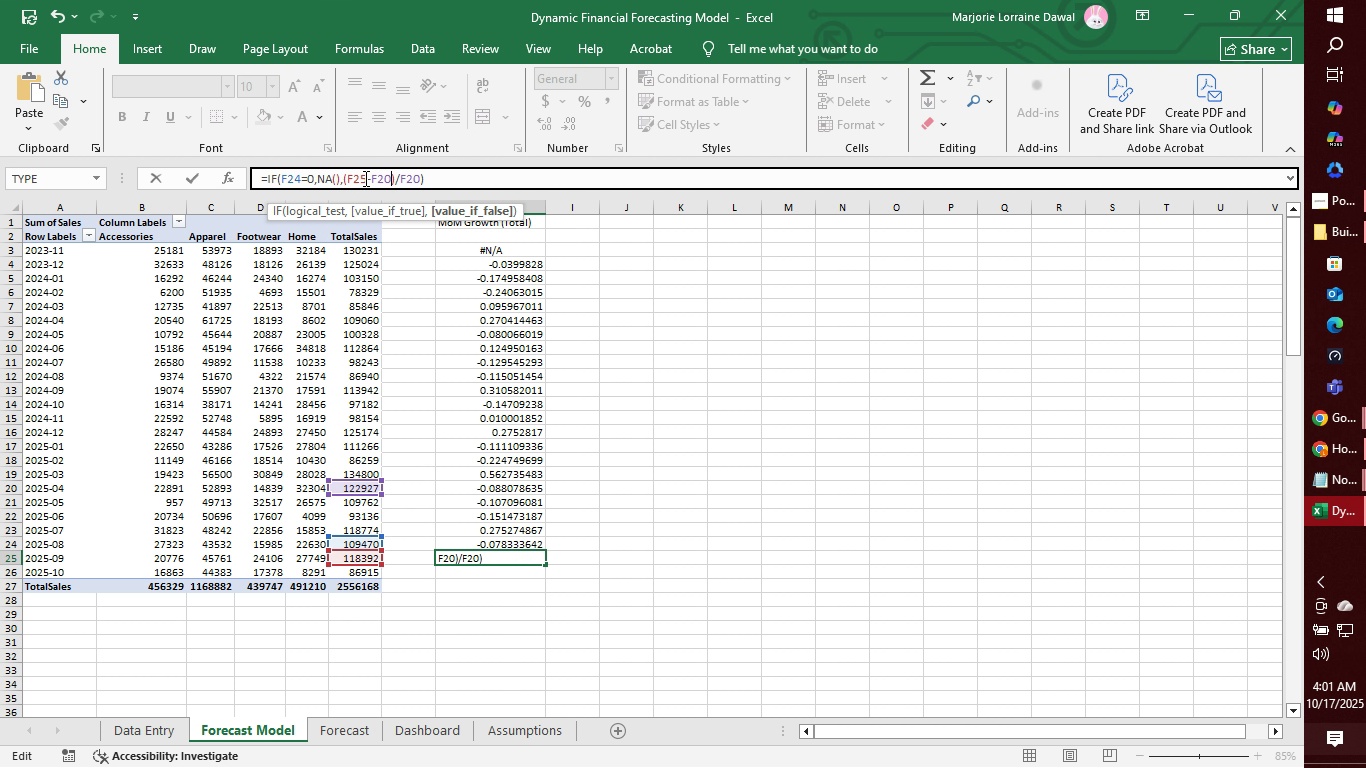 
key(ArrowRight)
 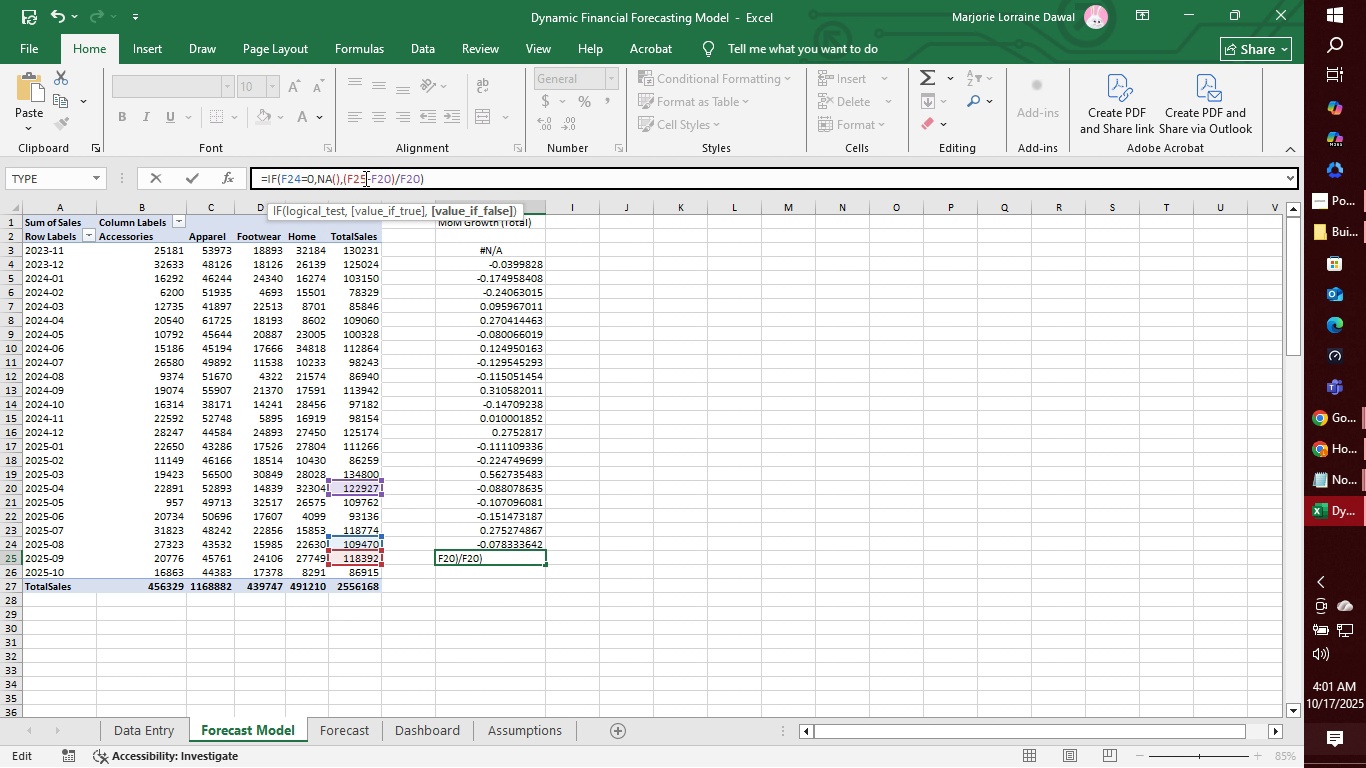 
key(Backspace)
 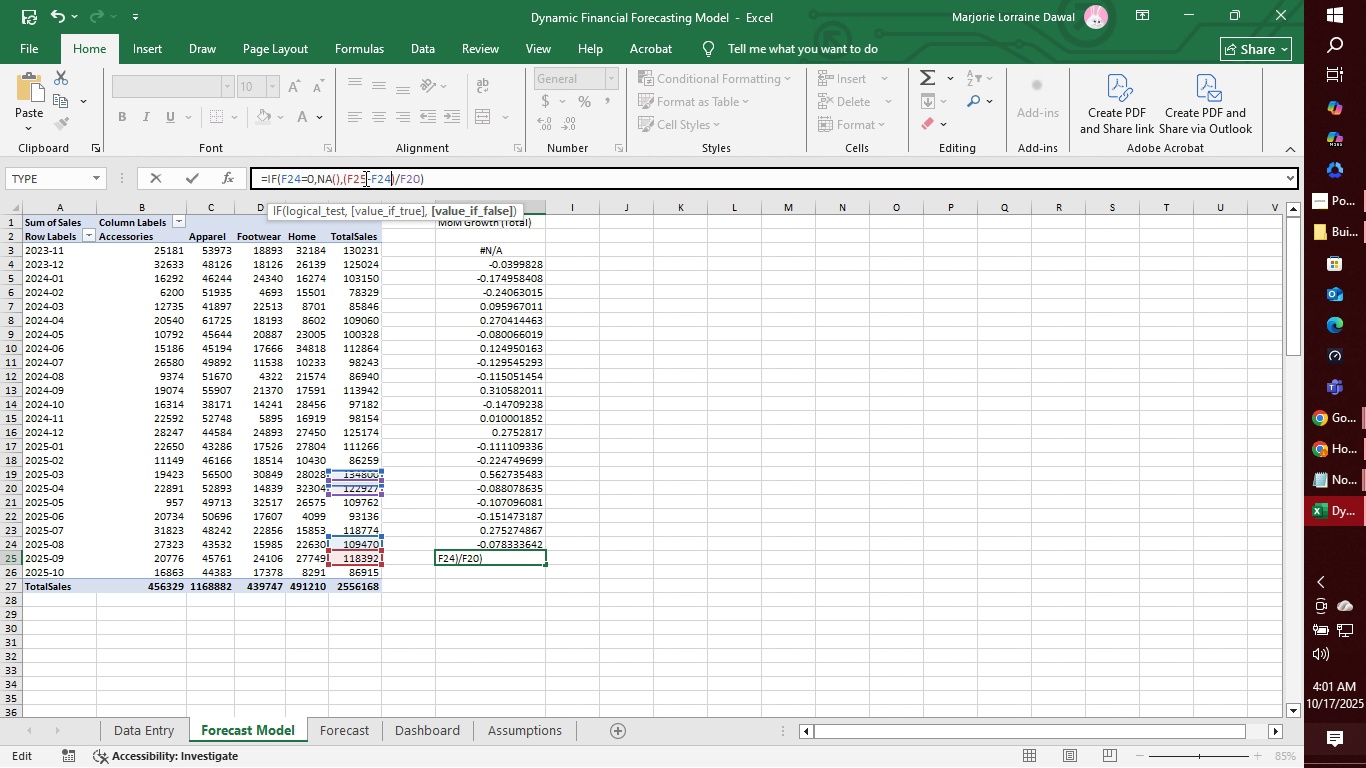 
key(4)
 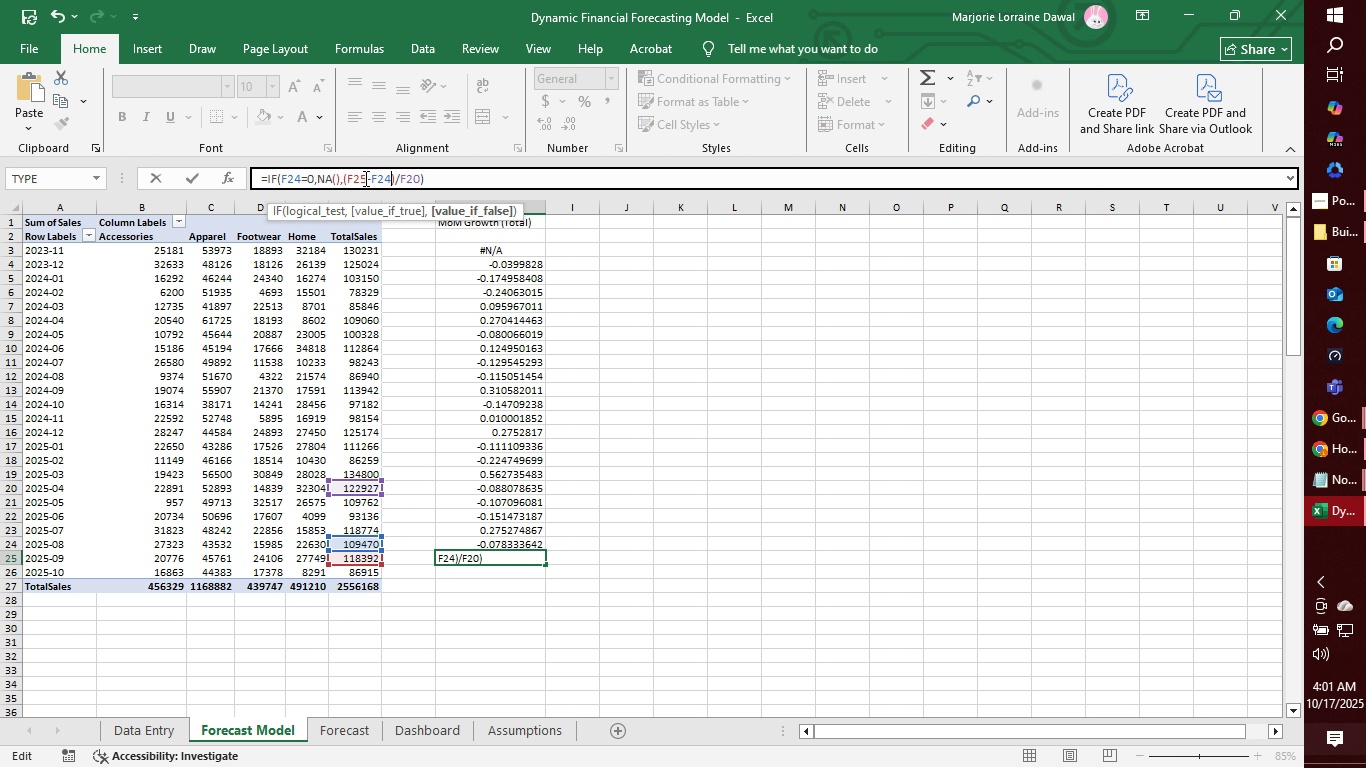 
key(ArrowRight)
 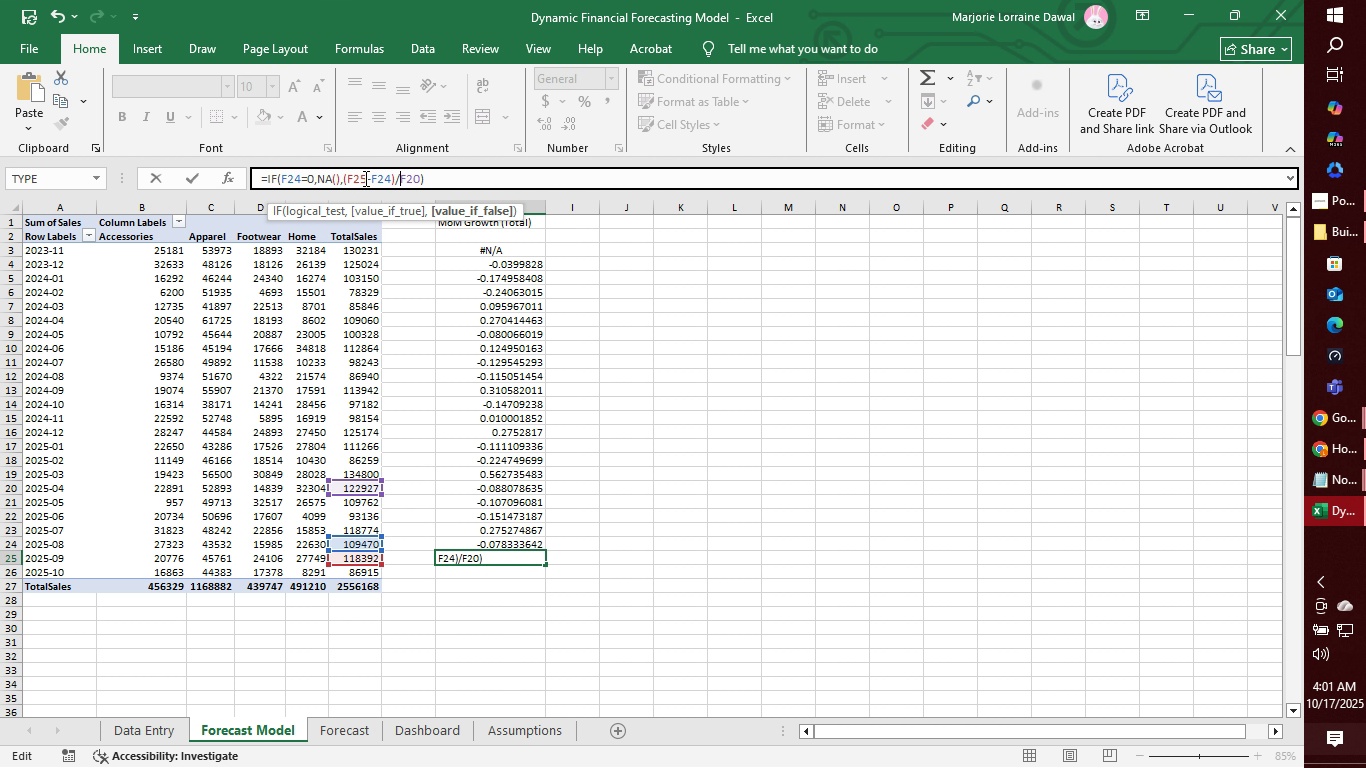 
key(ArrowRight)
 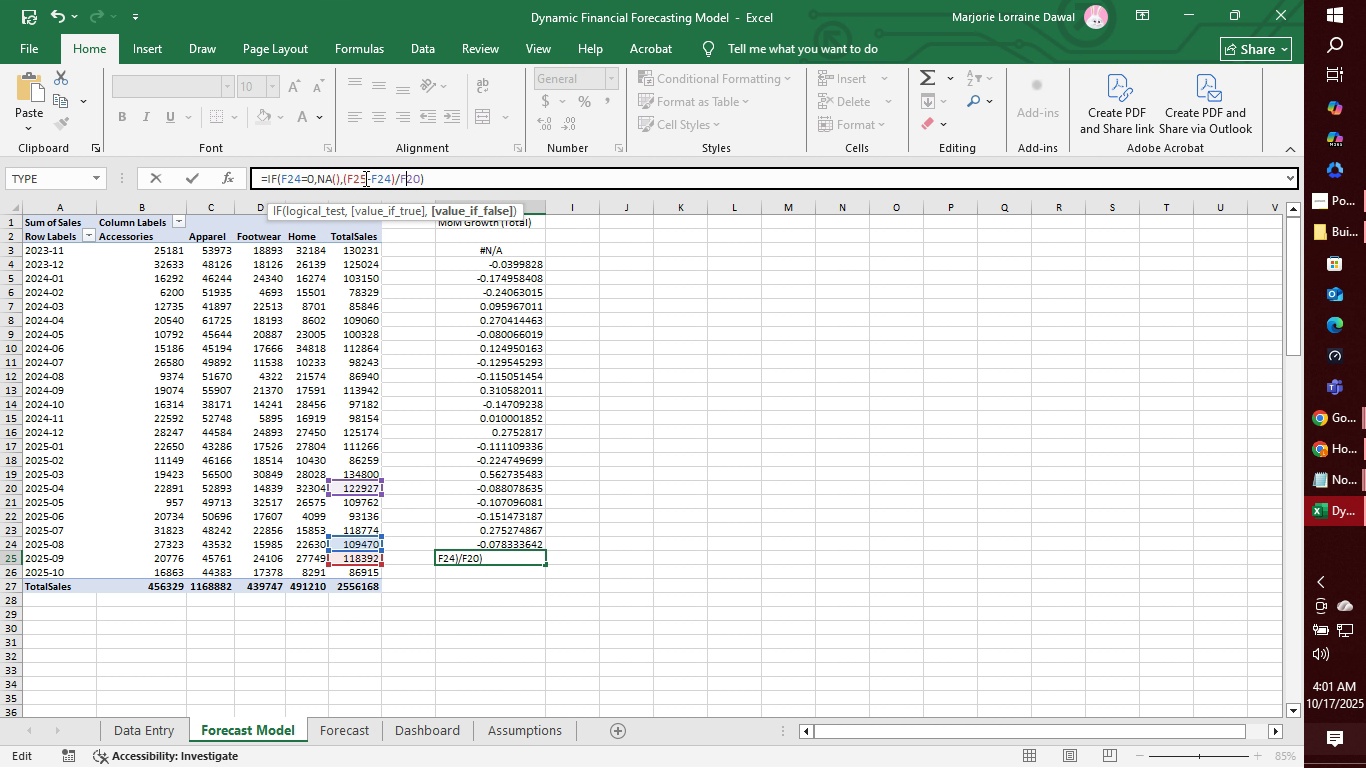 
key(ArrowRight)
 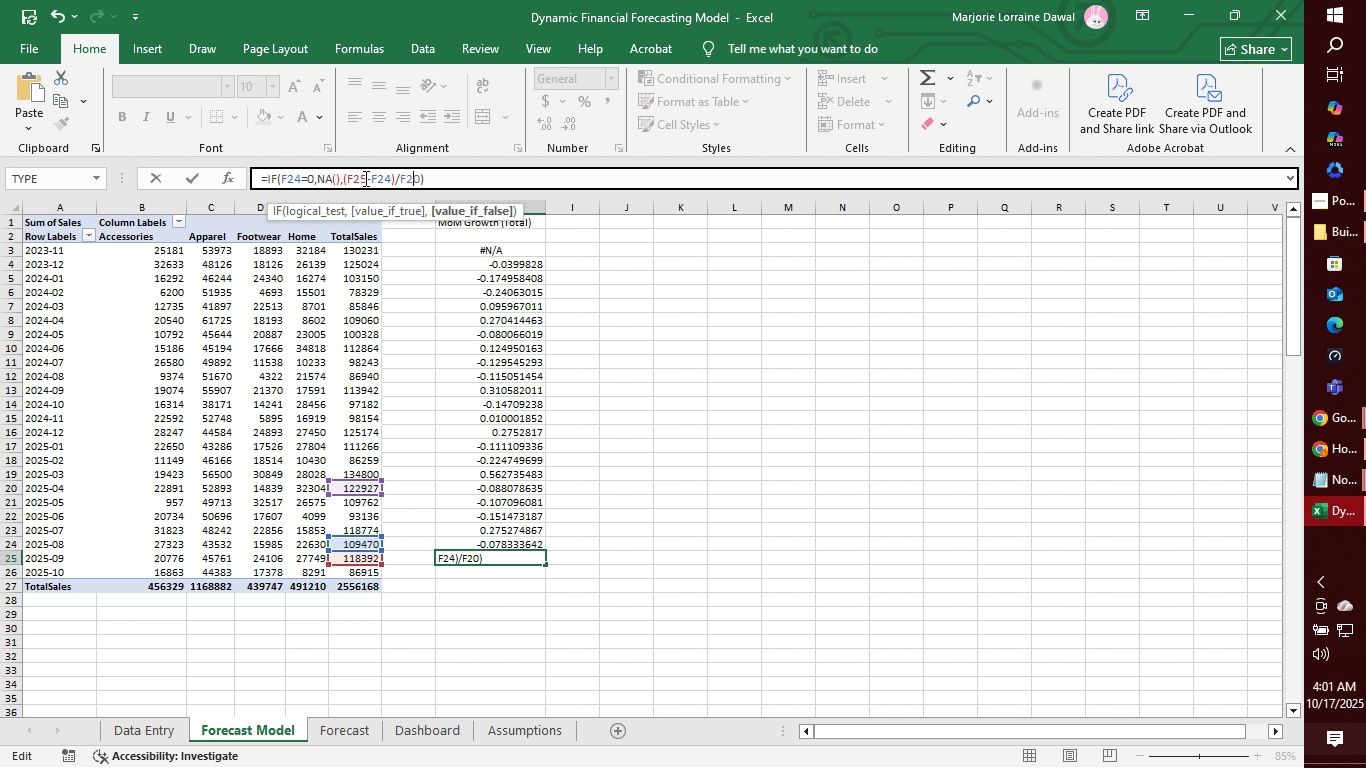 
key(ArrowRight)
 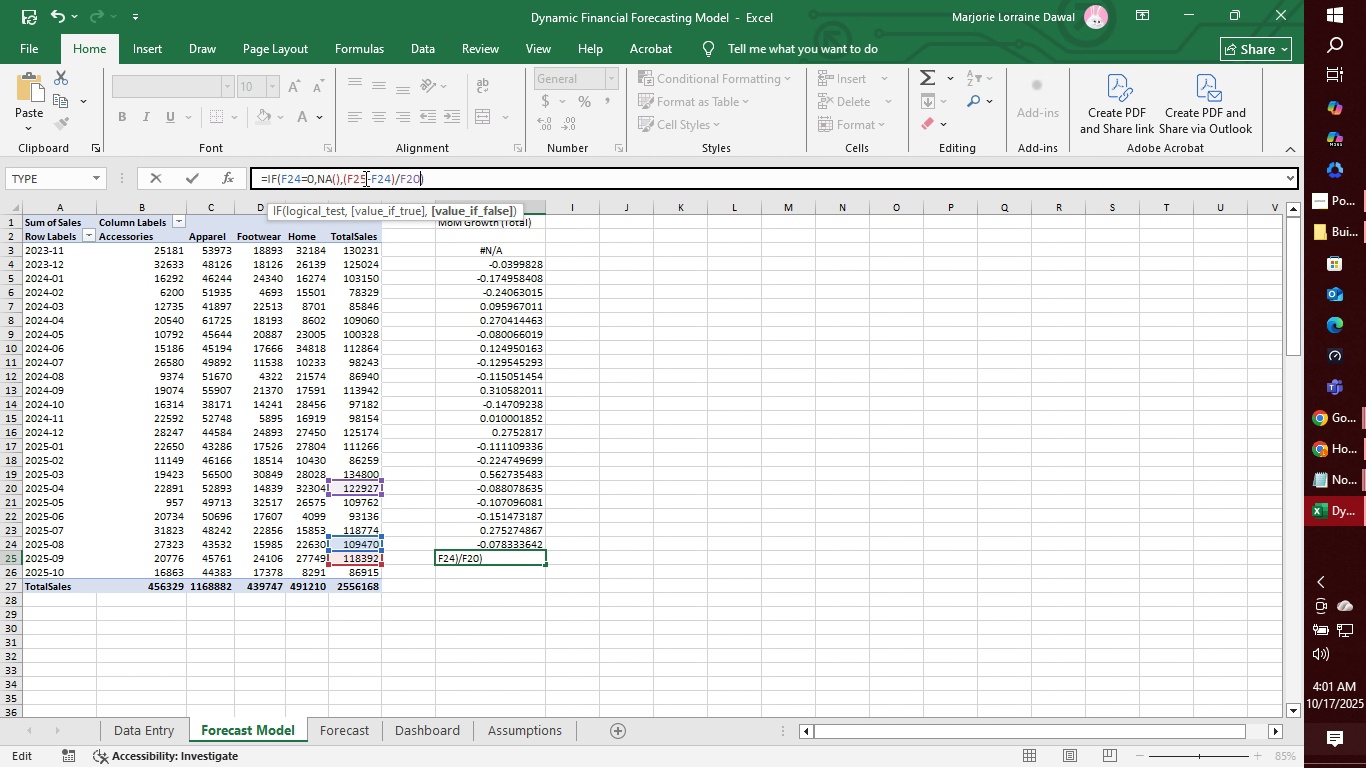 
key(ArrowRight)
 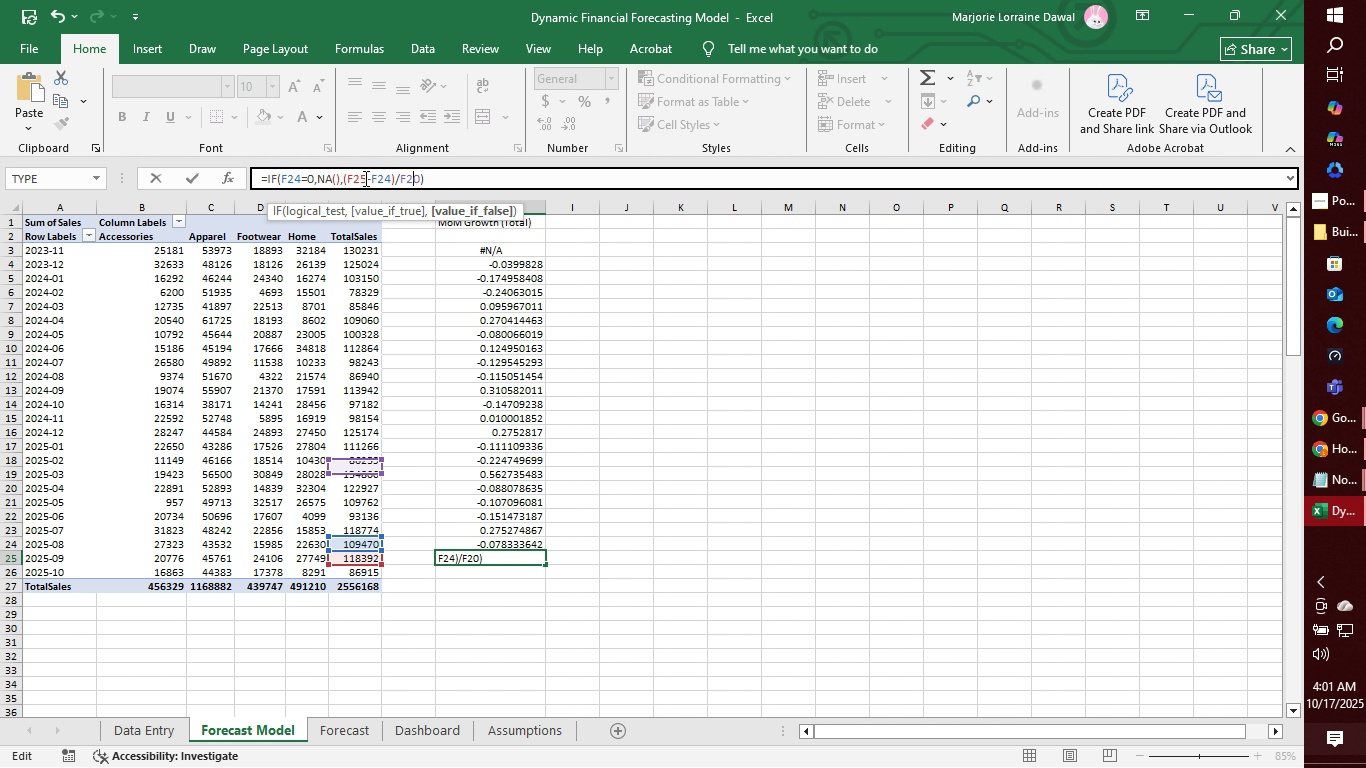 
key(Backspace)
 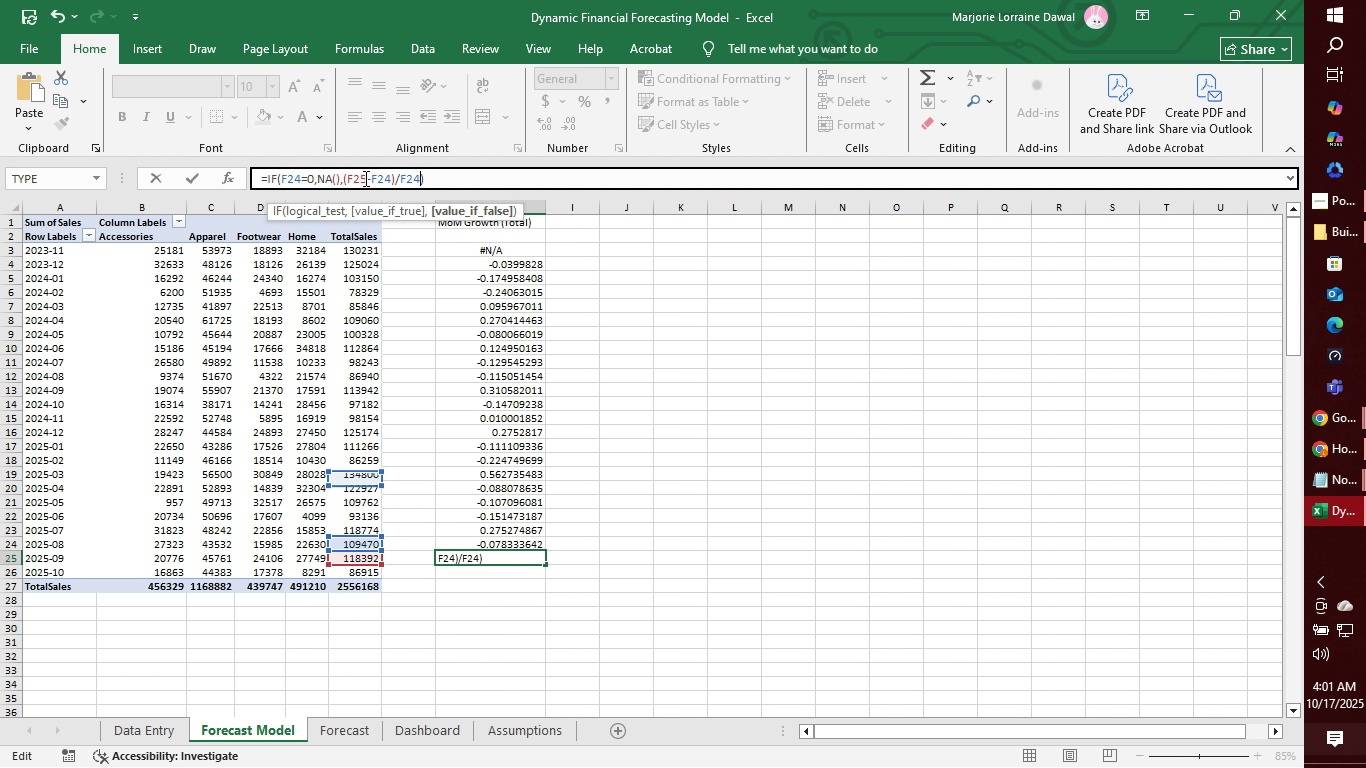 
key(4)
 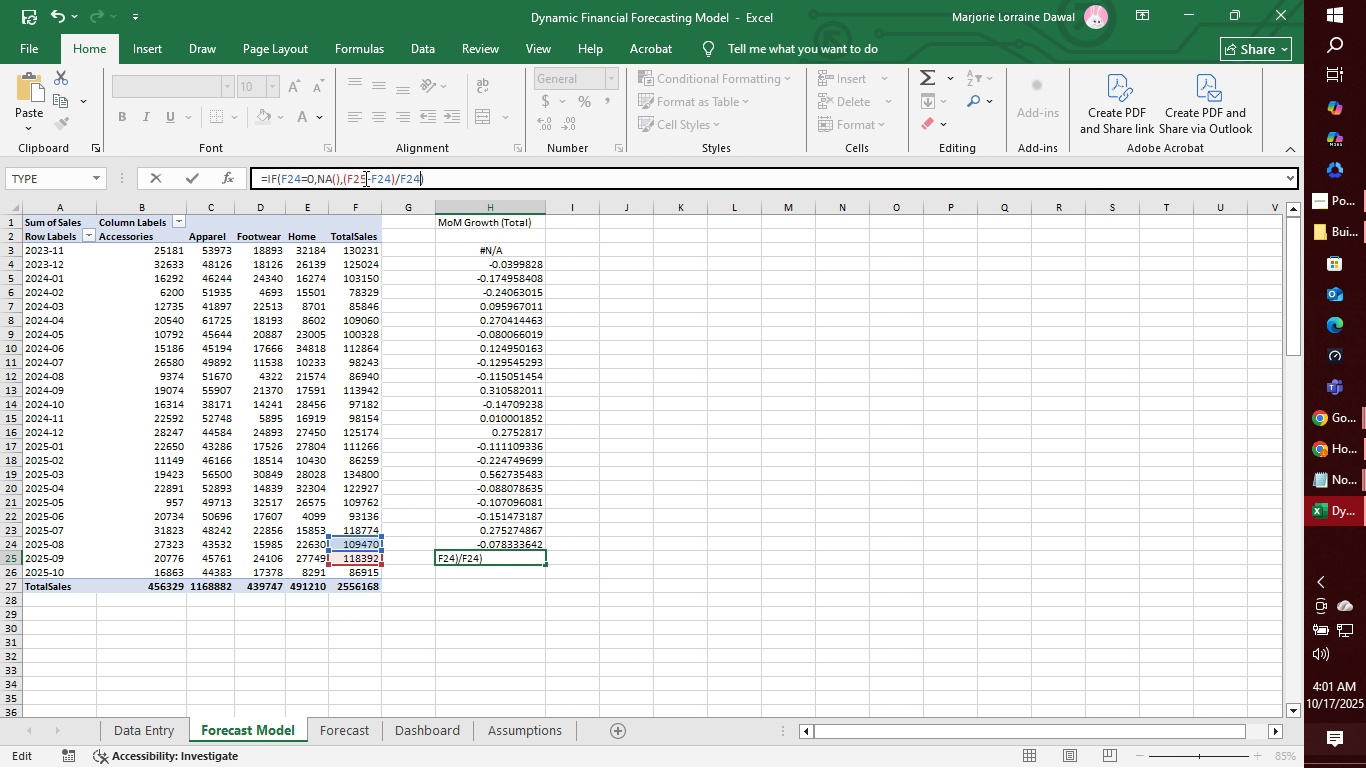 
key(Enter)
 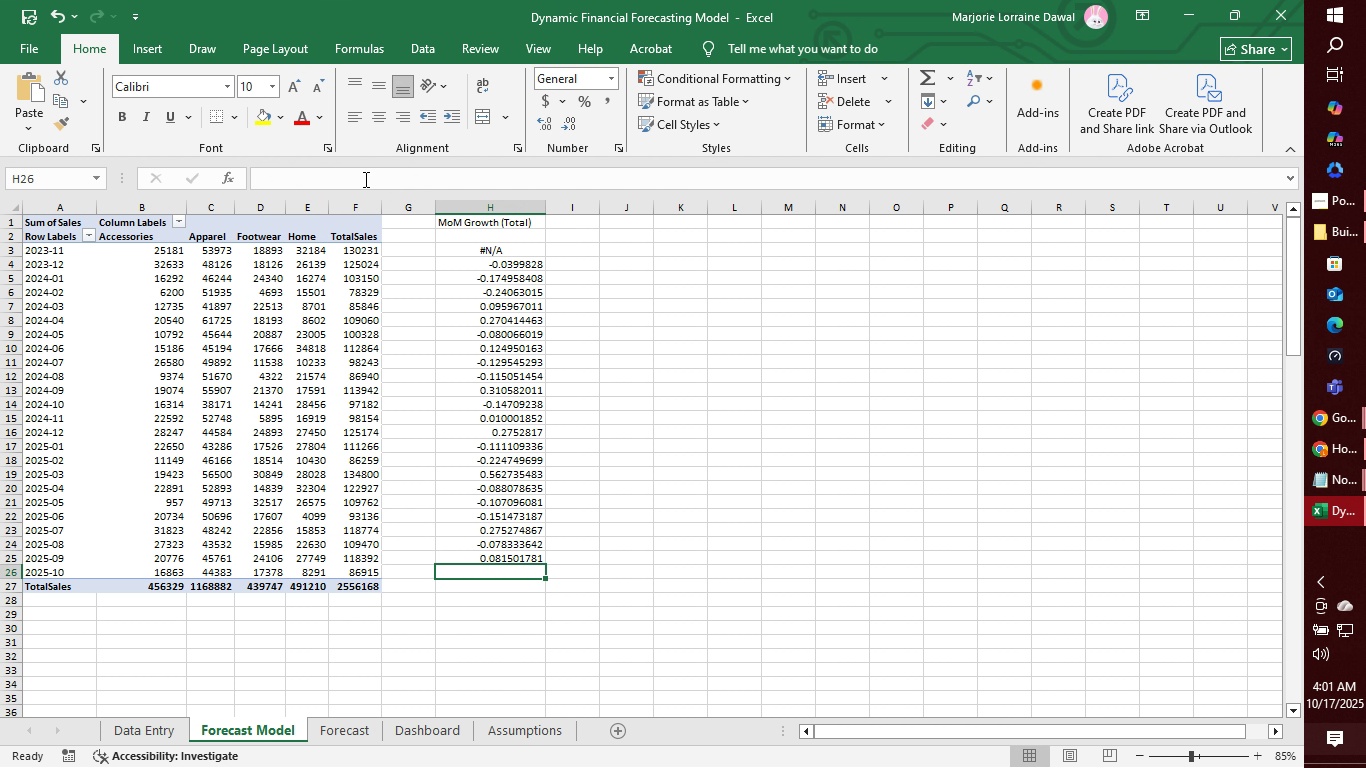 
left_click([364, 179])
 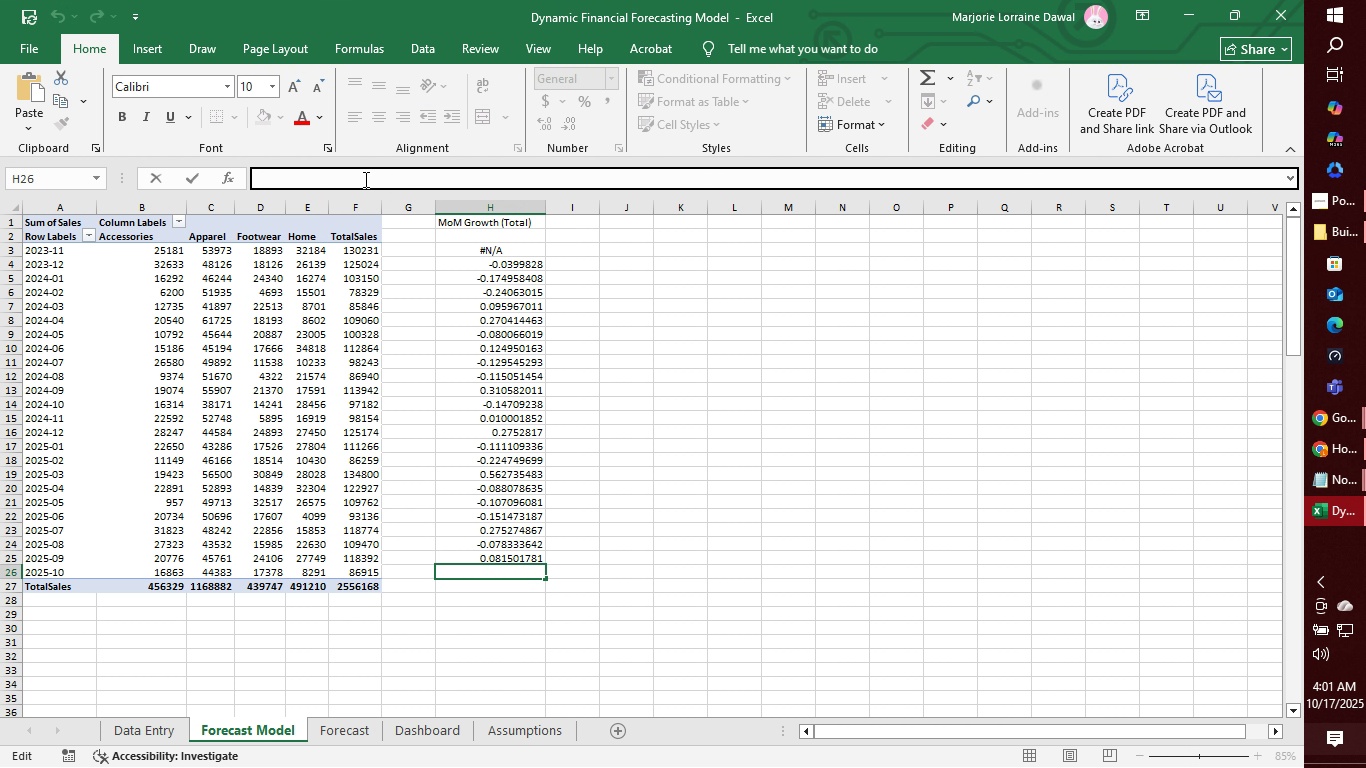 
key(Control+V)
 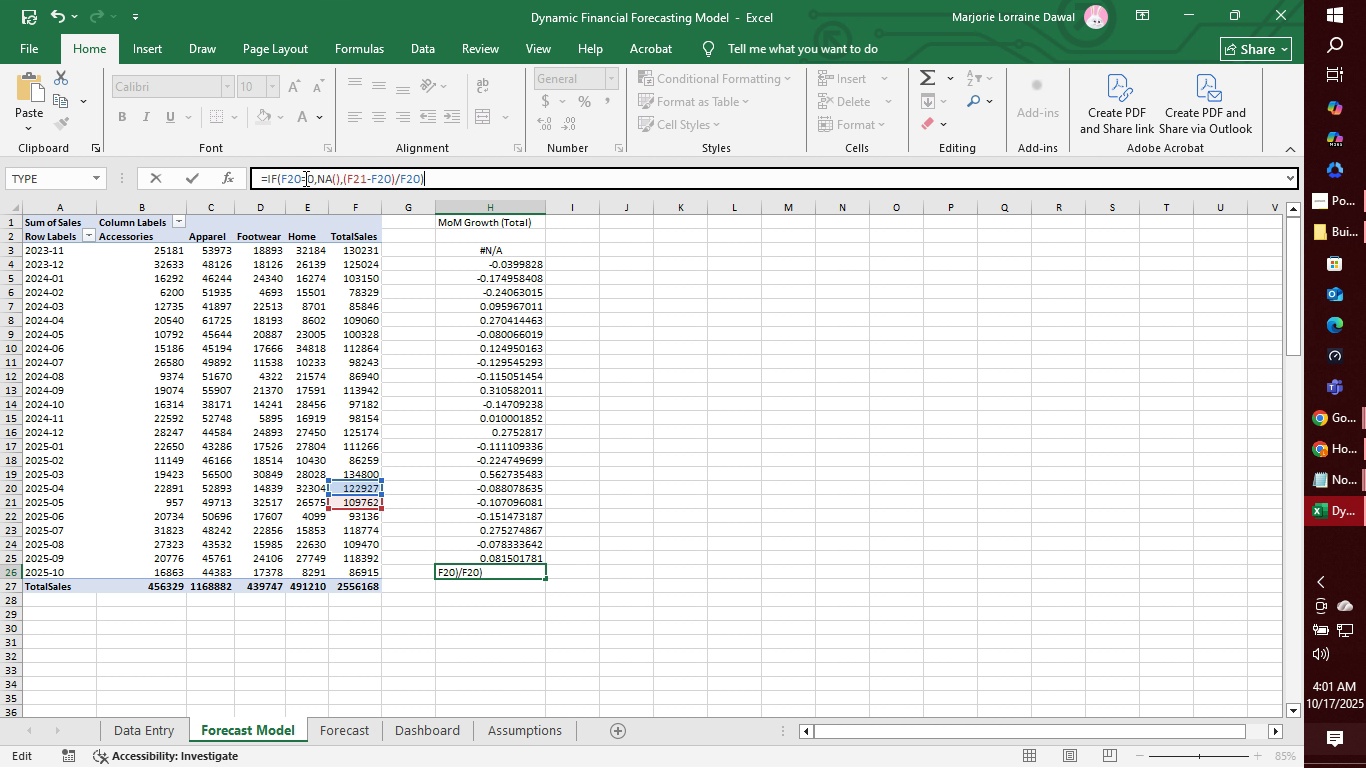 
wait(6.91)
 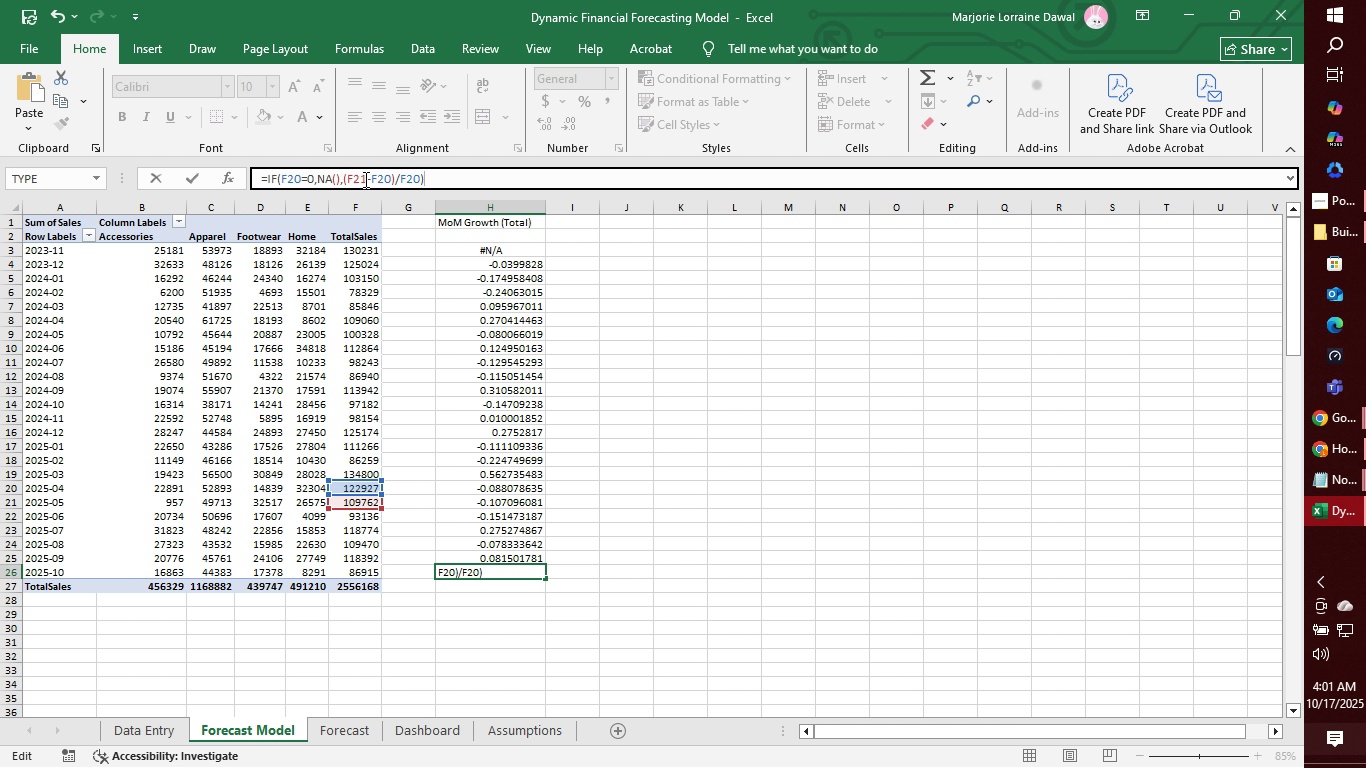 
key(Backspace)
 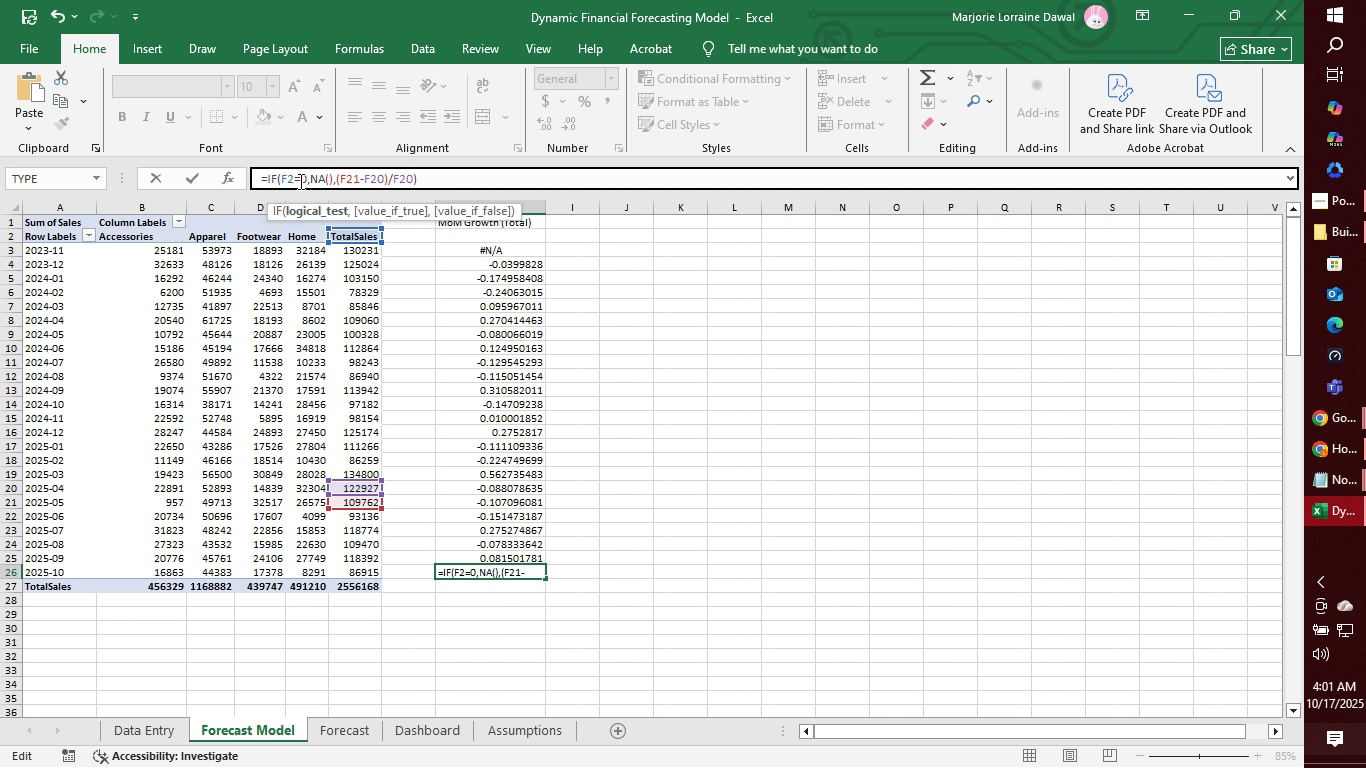 
key(5)
 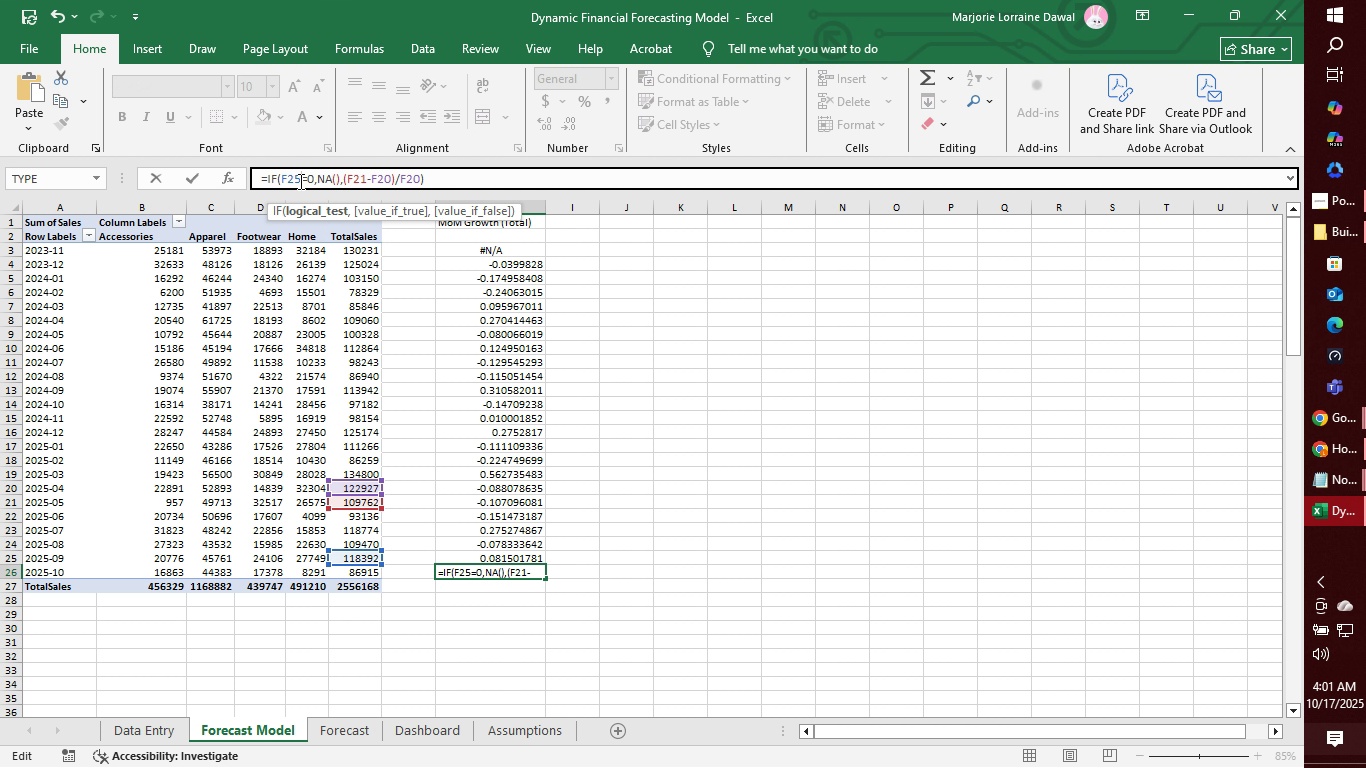 
key(ArrowRight)
 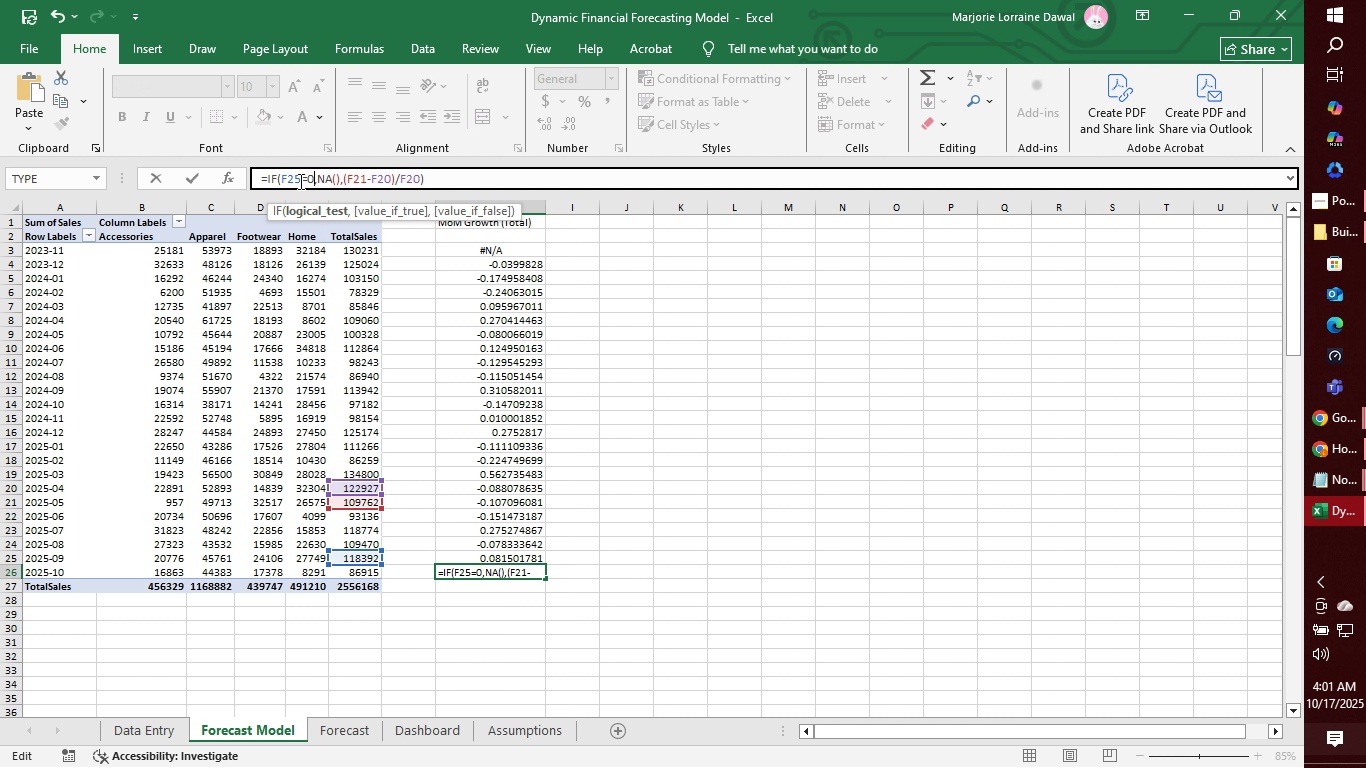 
key(ArrowRight)
 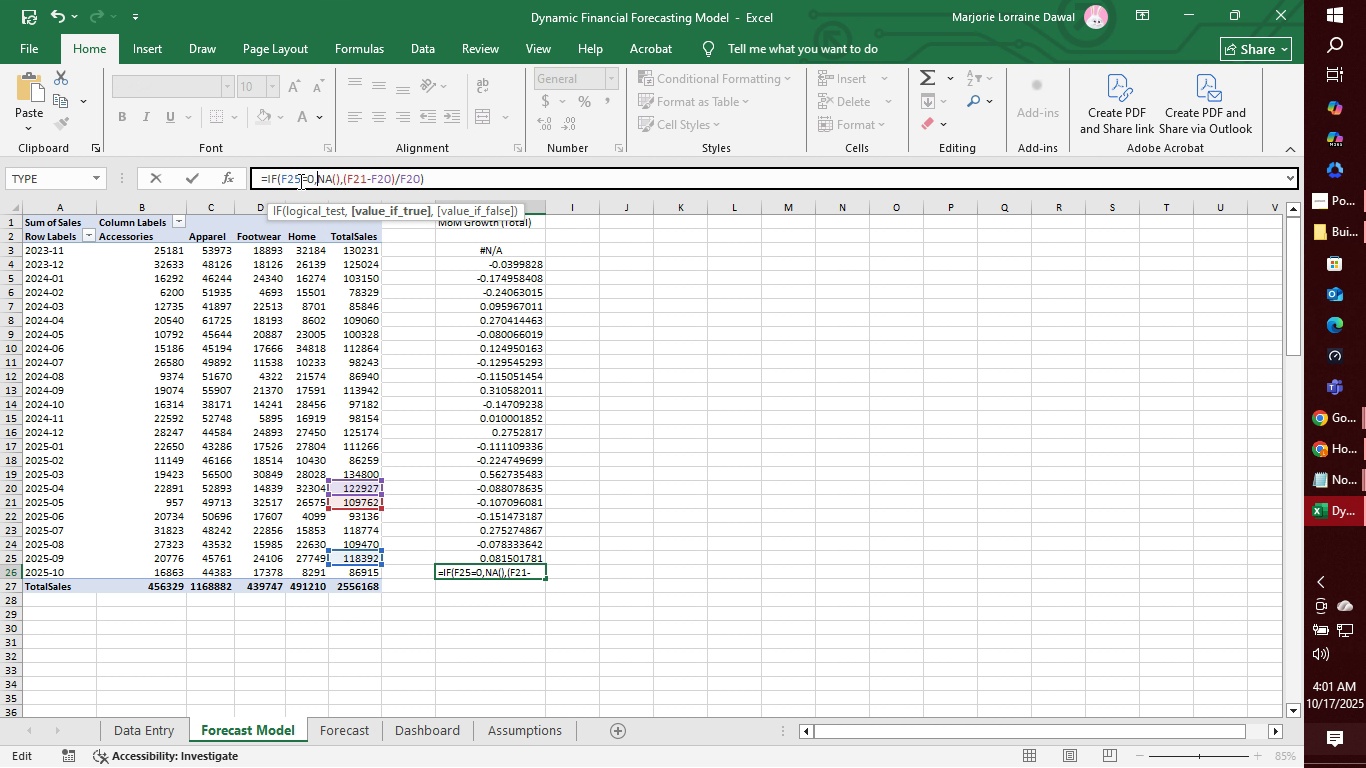 
key(ArrowRight)
 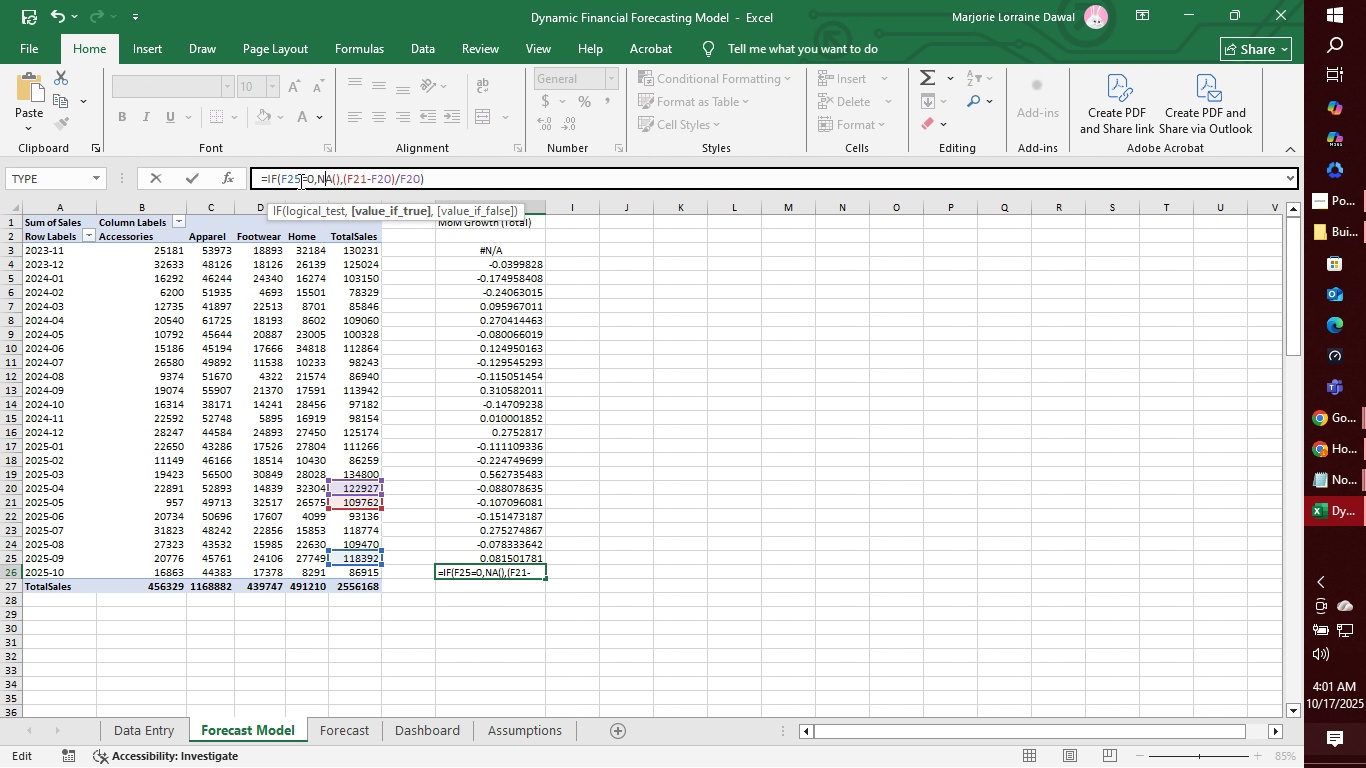 
key(ArrowRight)
 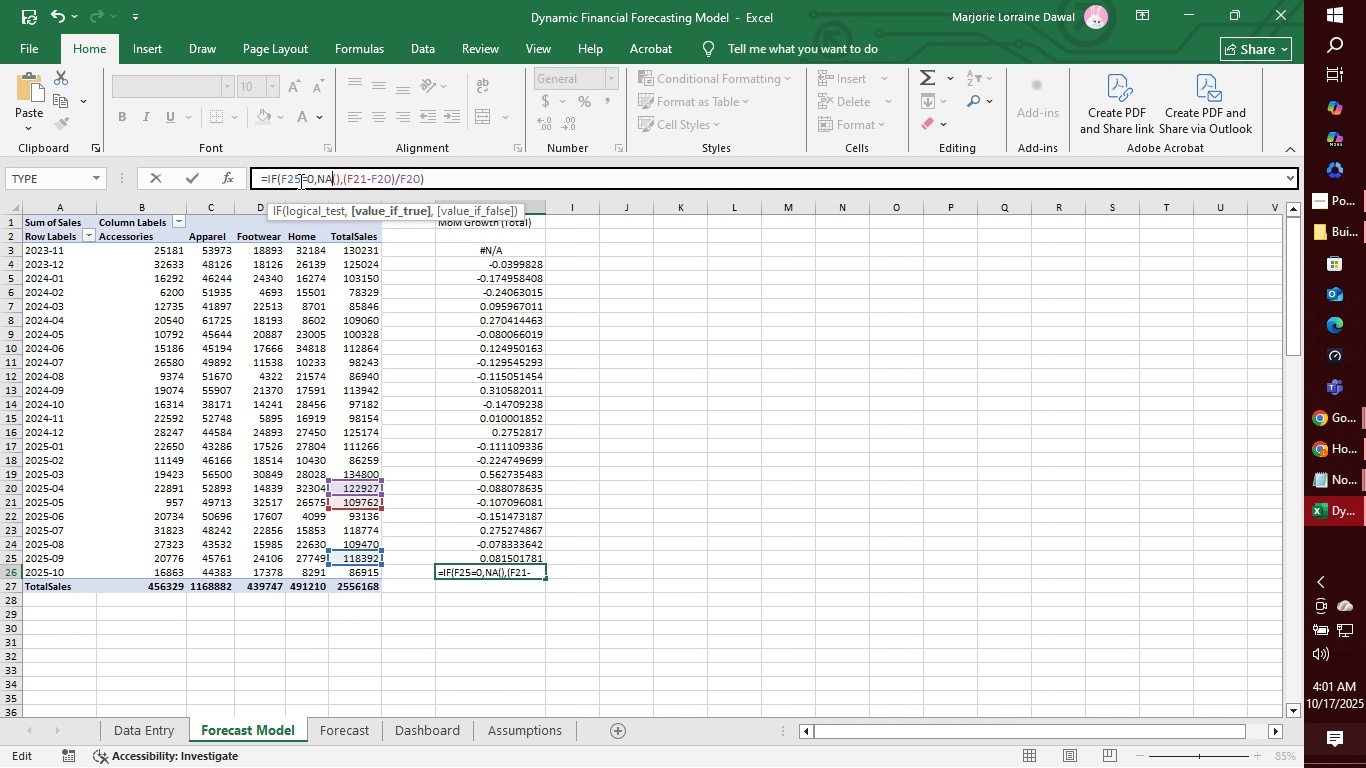 
key(ArrowRight)
 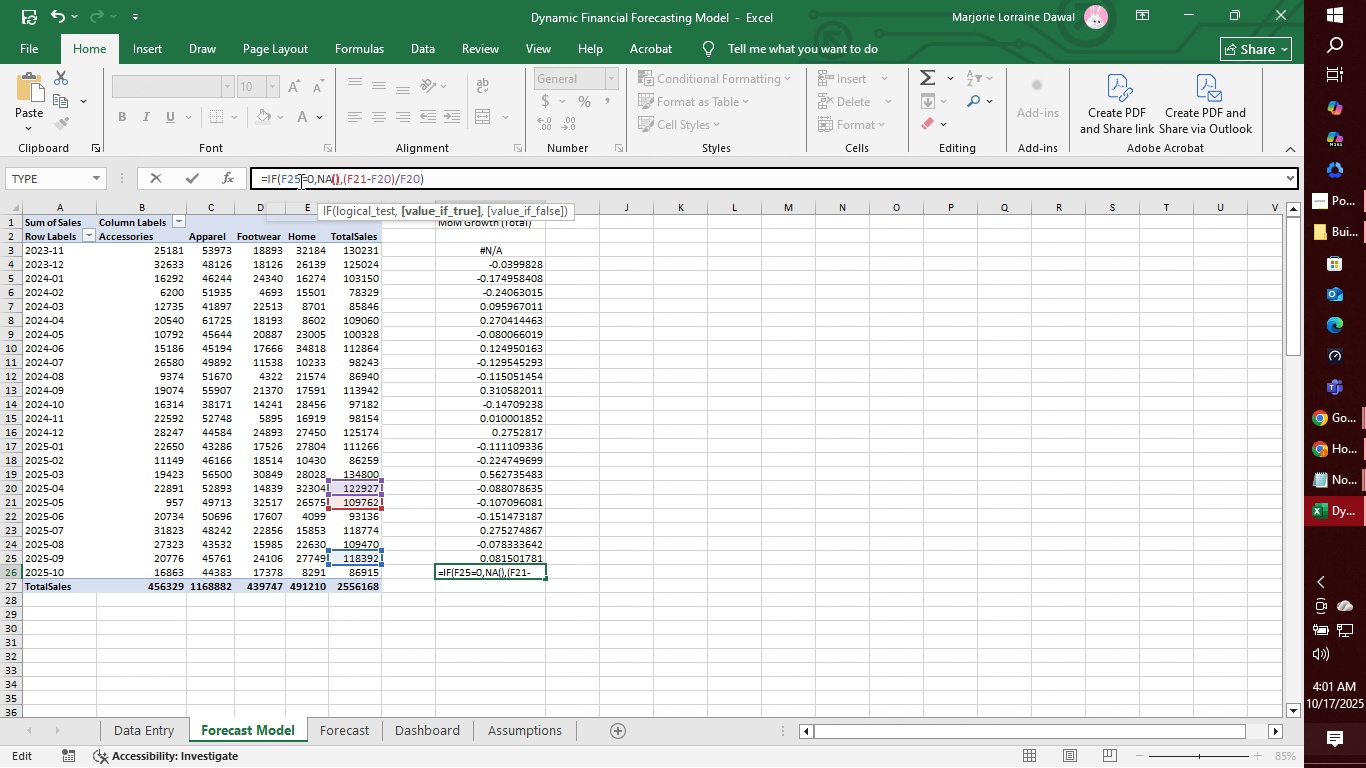 
key(ArrowRight)
 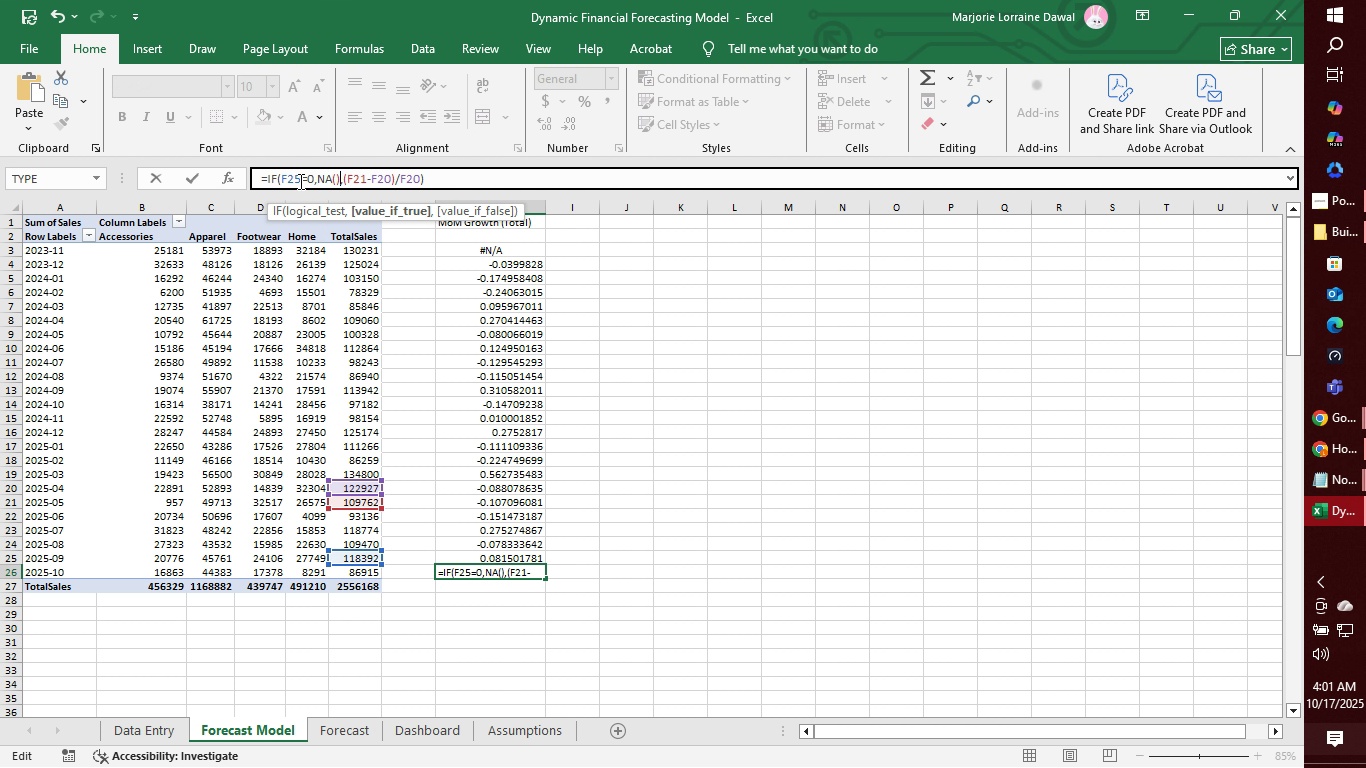 
key(ArrowRight)
 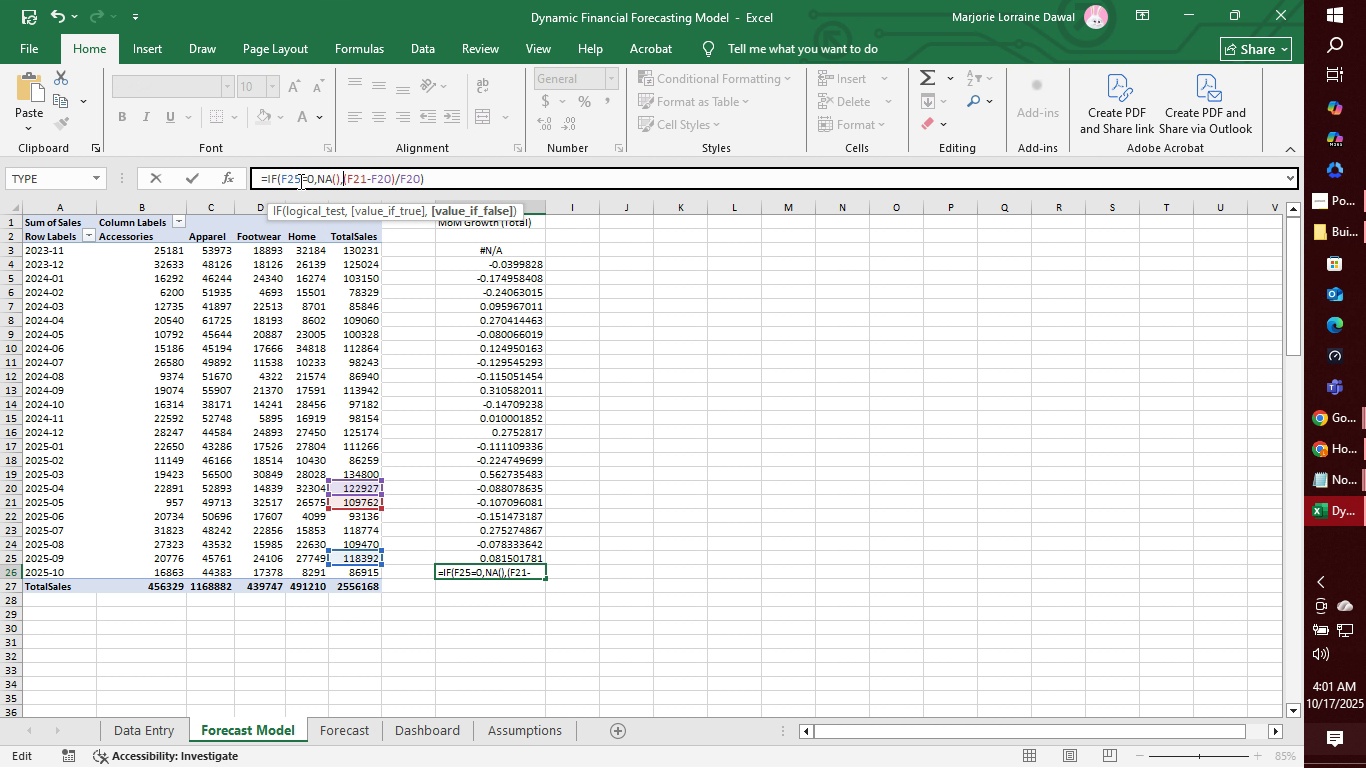 
key(ArrowRight)
 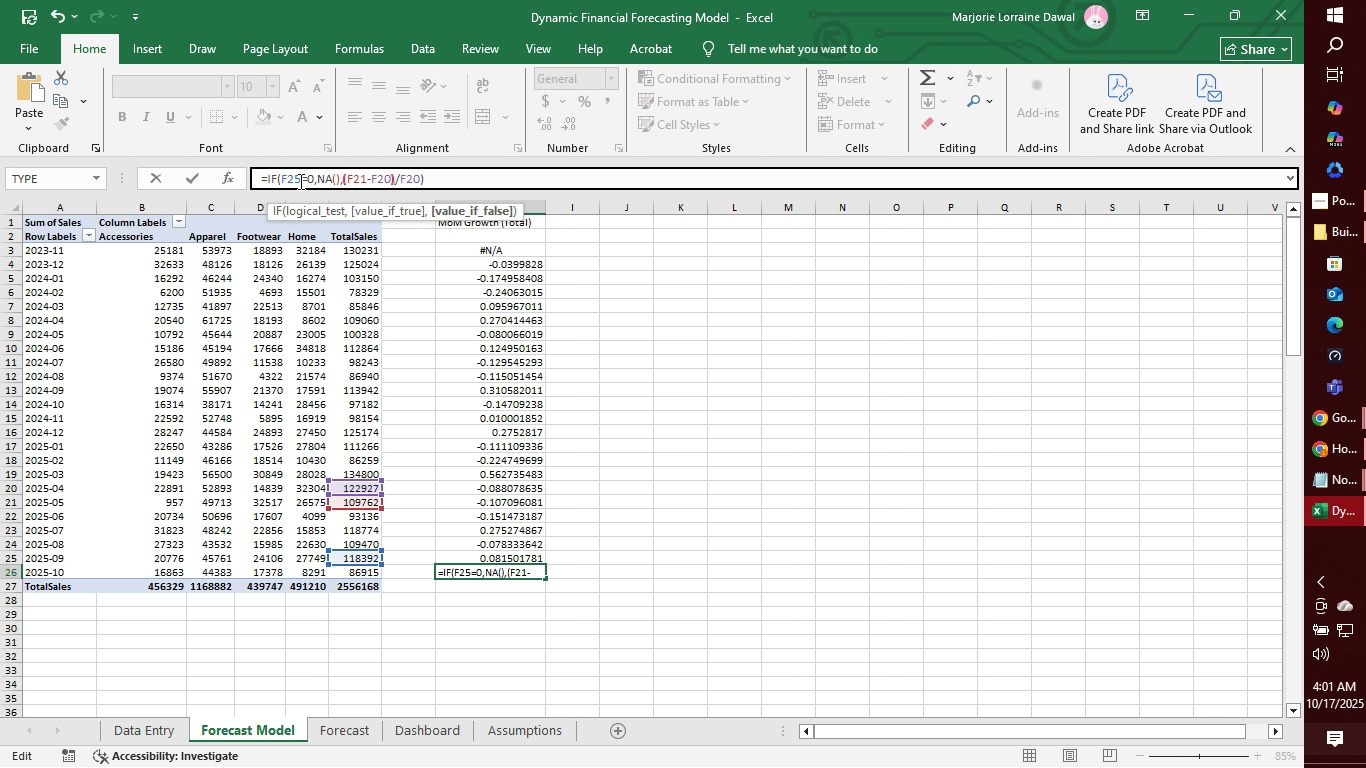 
key(ArrowRight)
 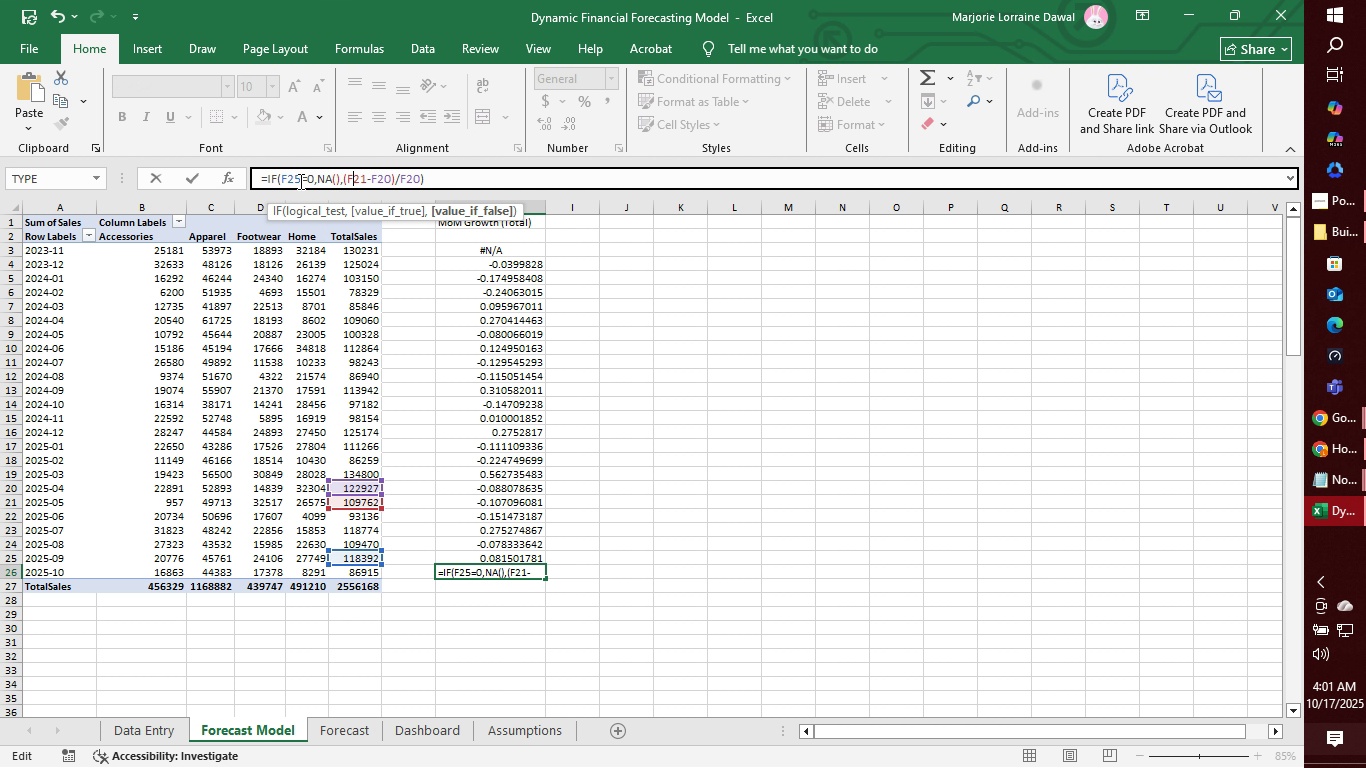 
key(ArrowRight)
 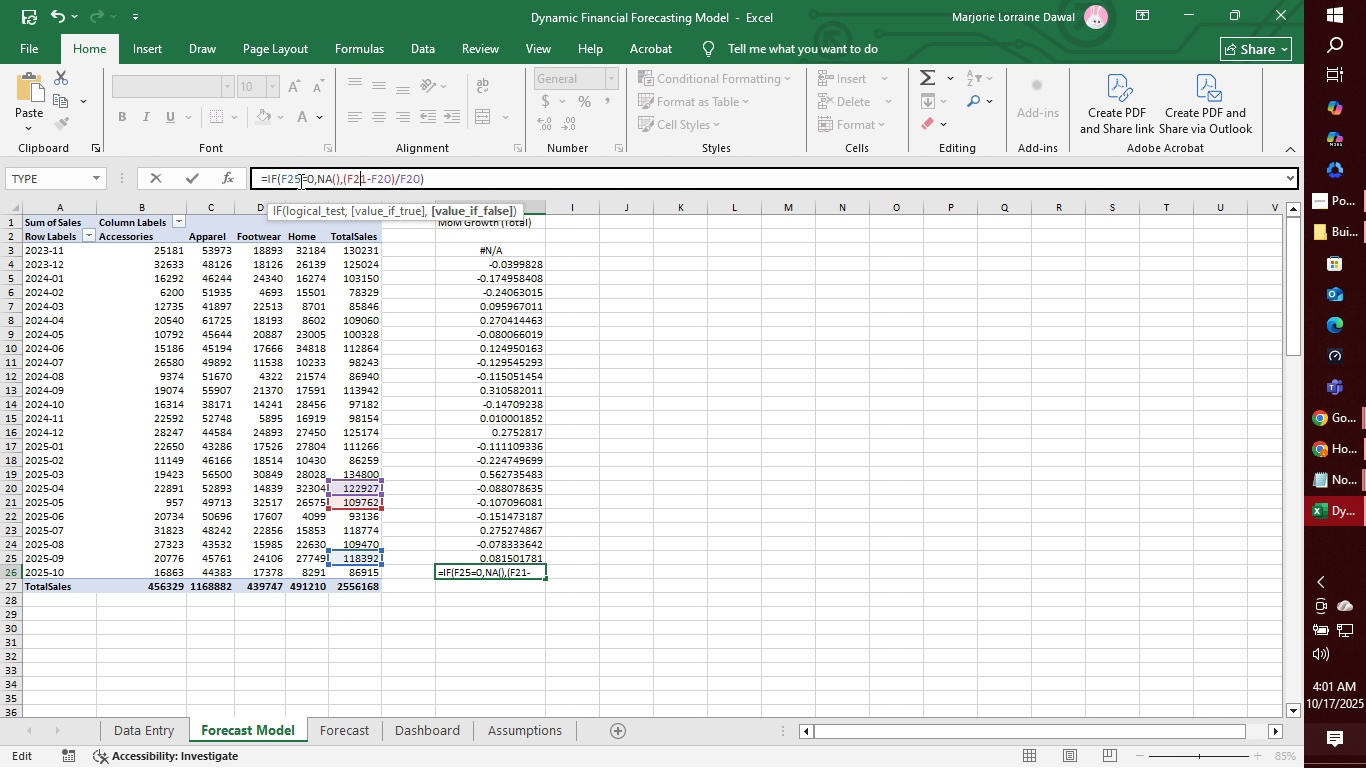 
key(ArrowRight)
 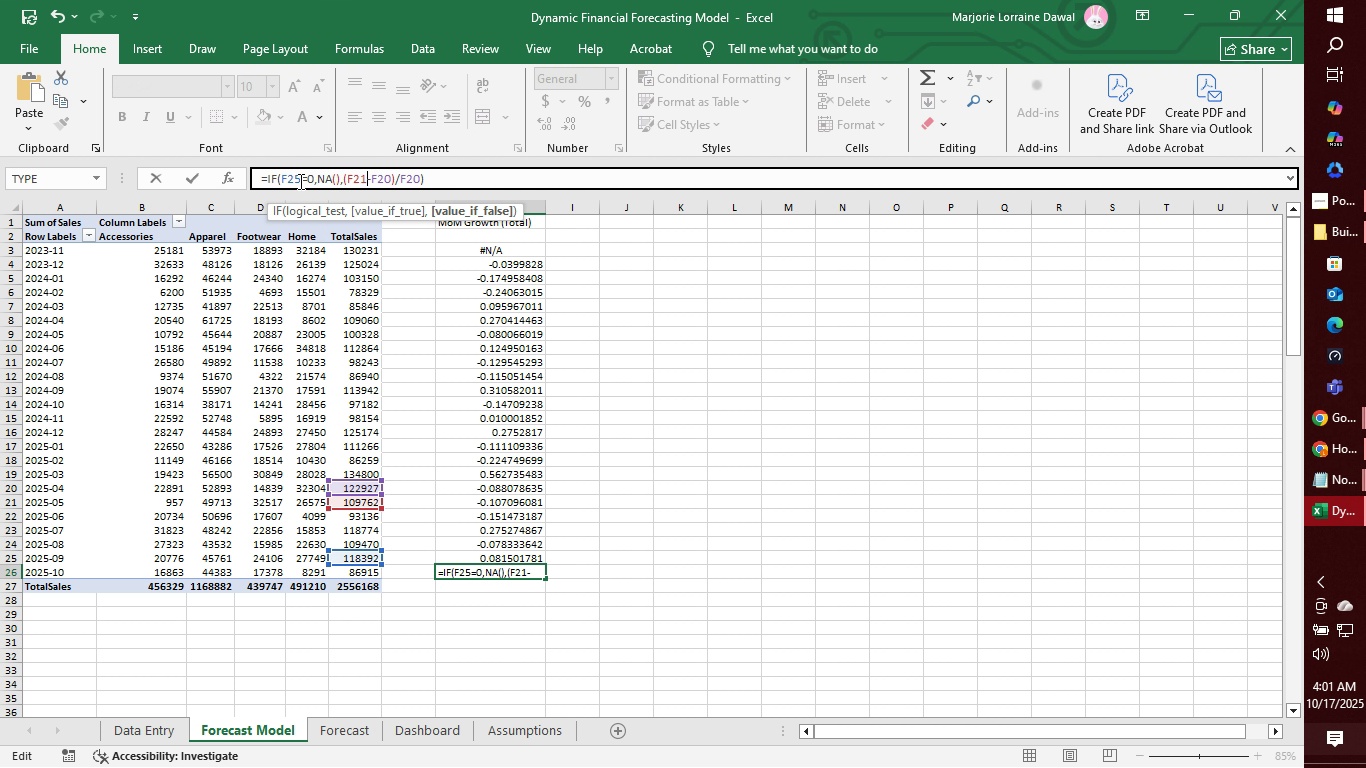 
key(ArrowRight)
 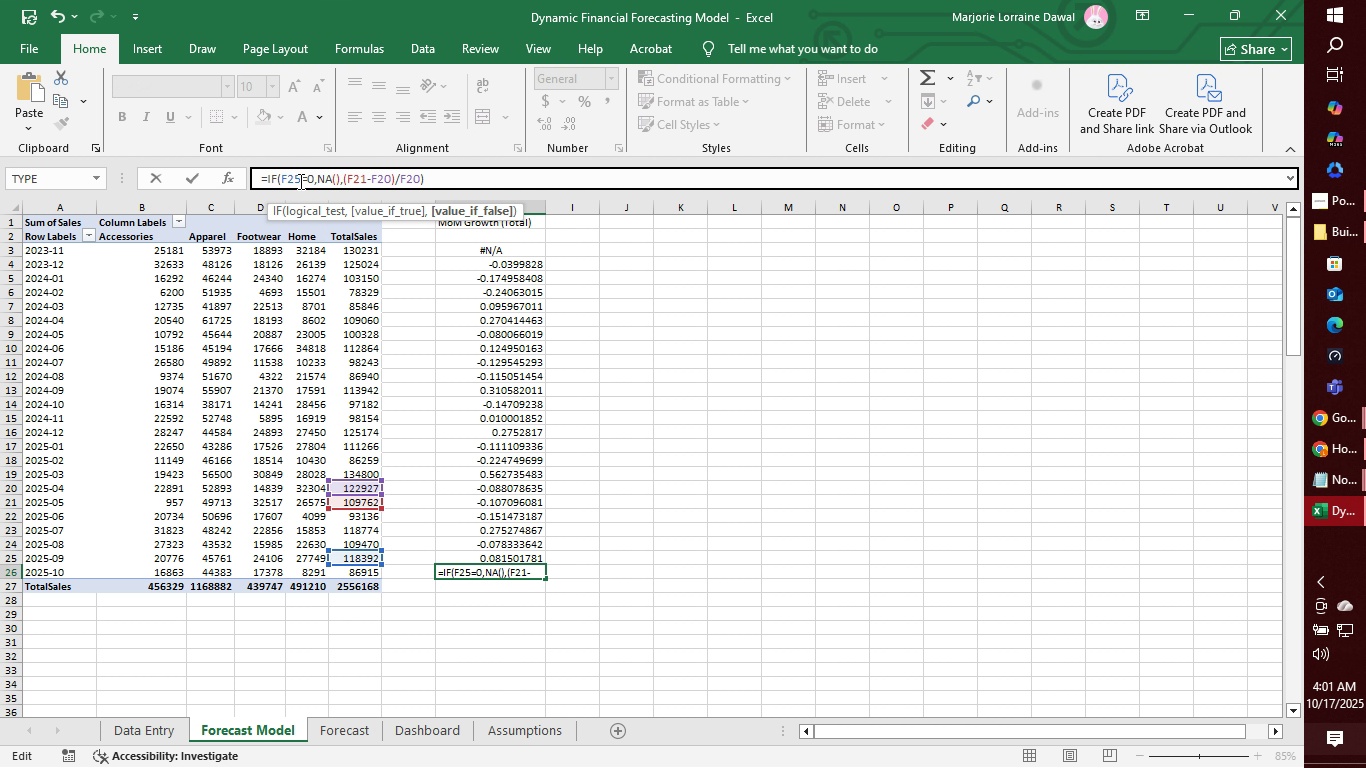 
key(Backspace)
 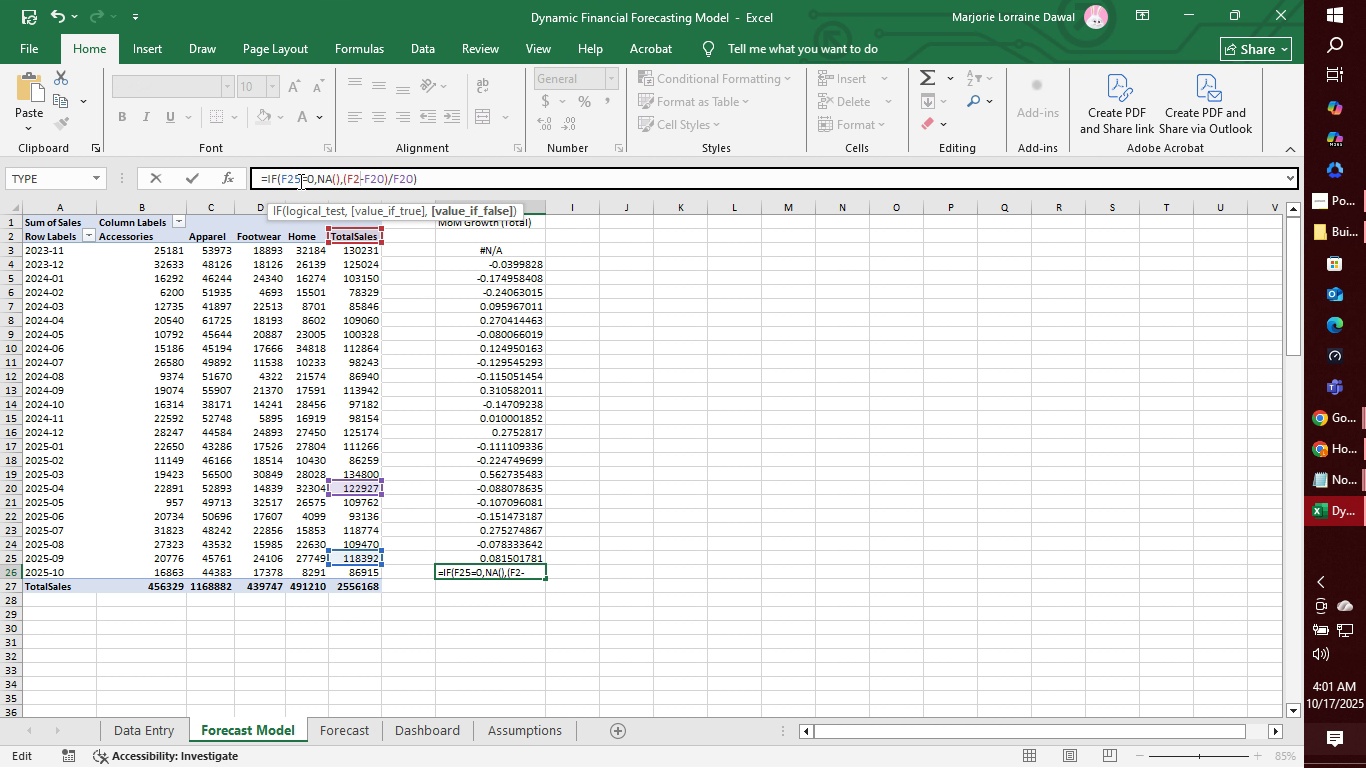 
key(6)
 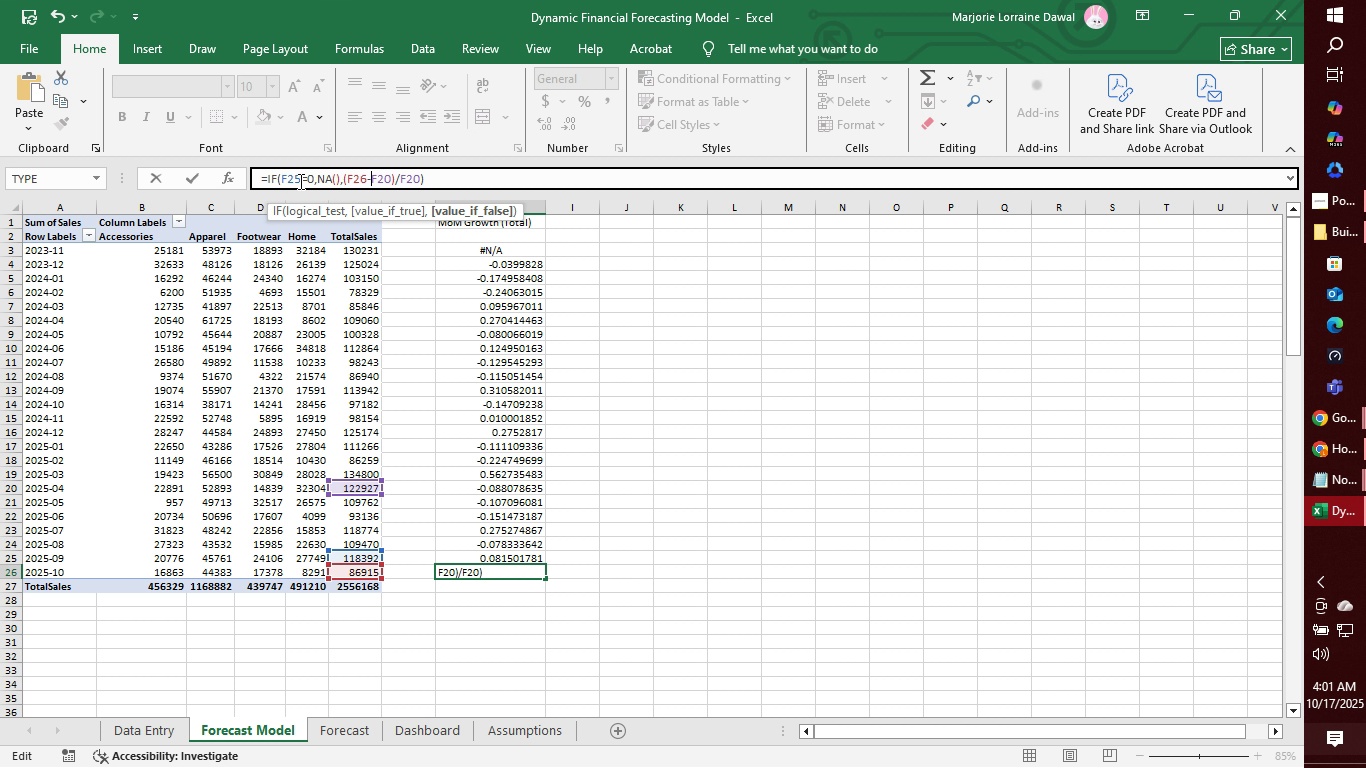 
key(ArrowRight)
 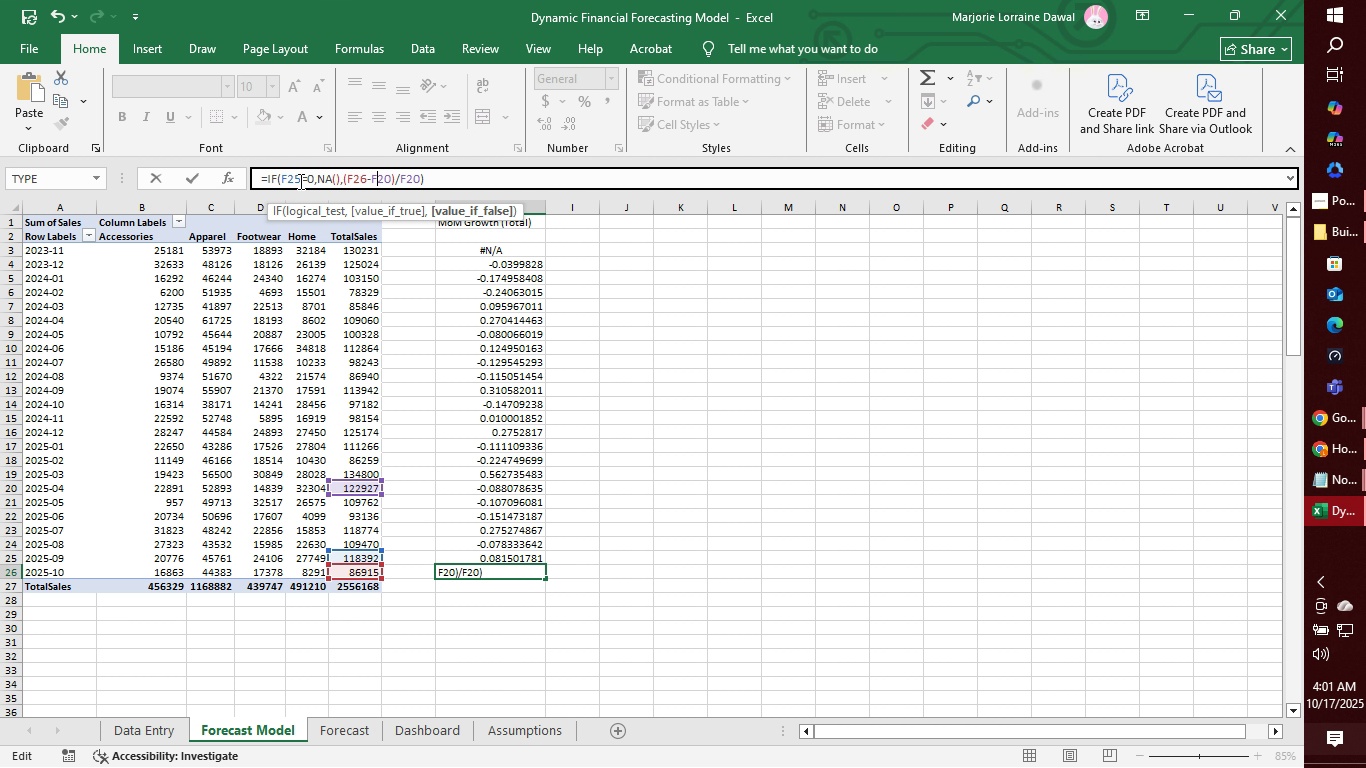 
key(ArrowRight)
 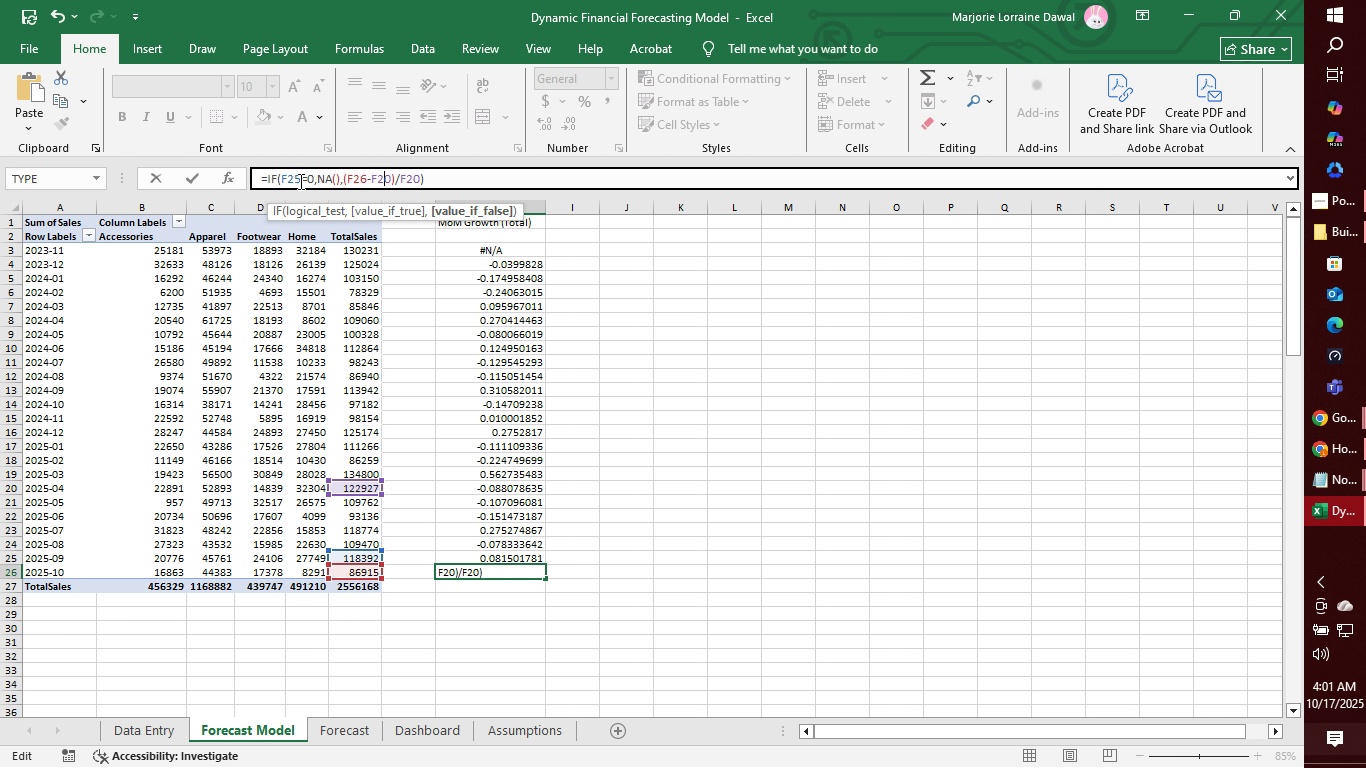 
key(ArrowRight)
 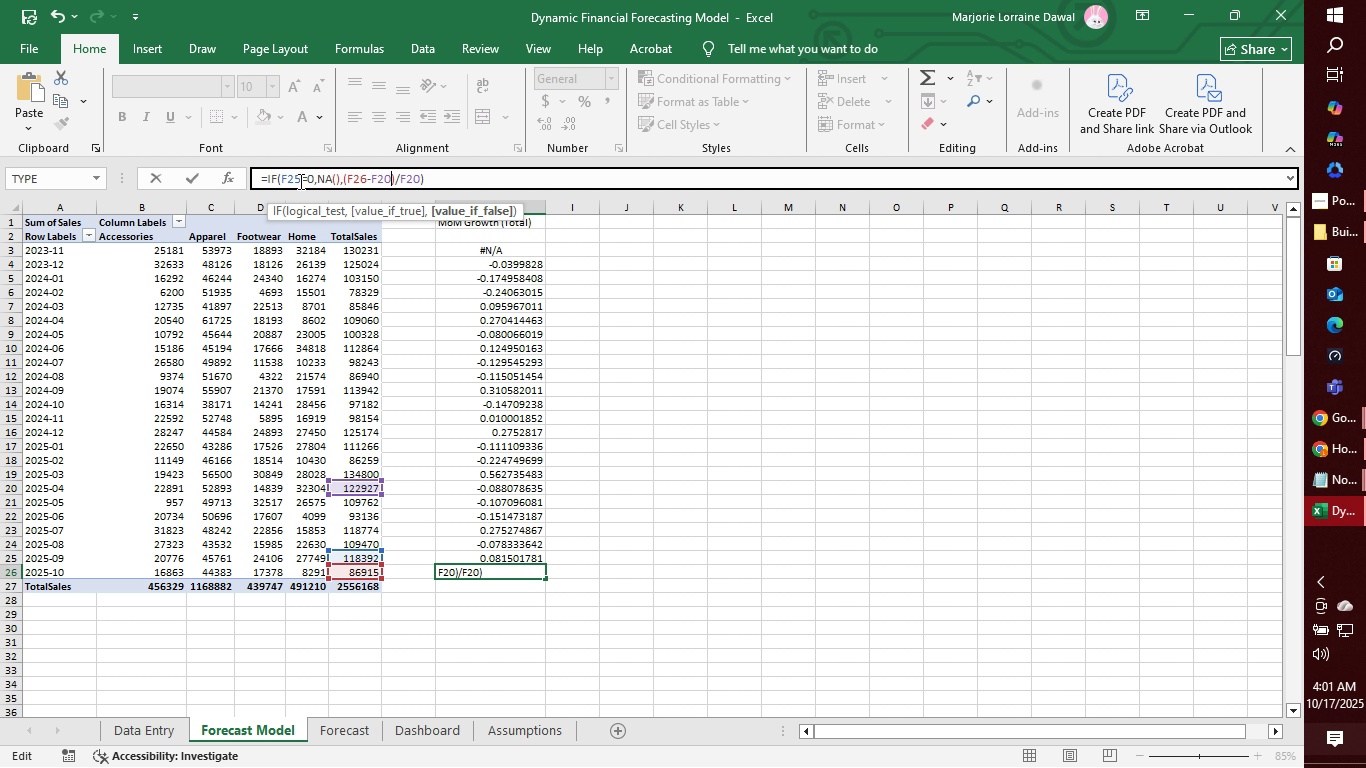 
key(ArrowRight)
 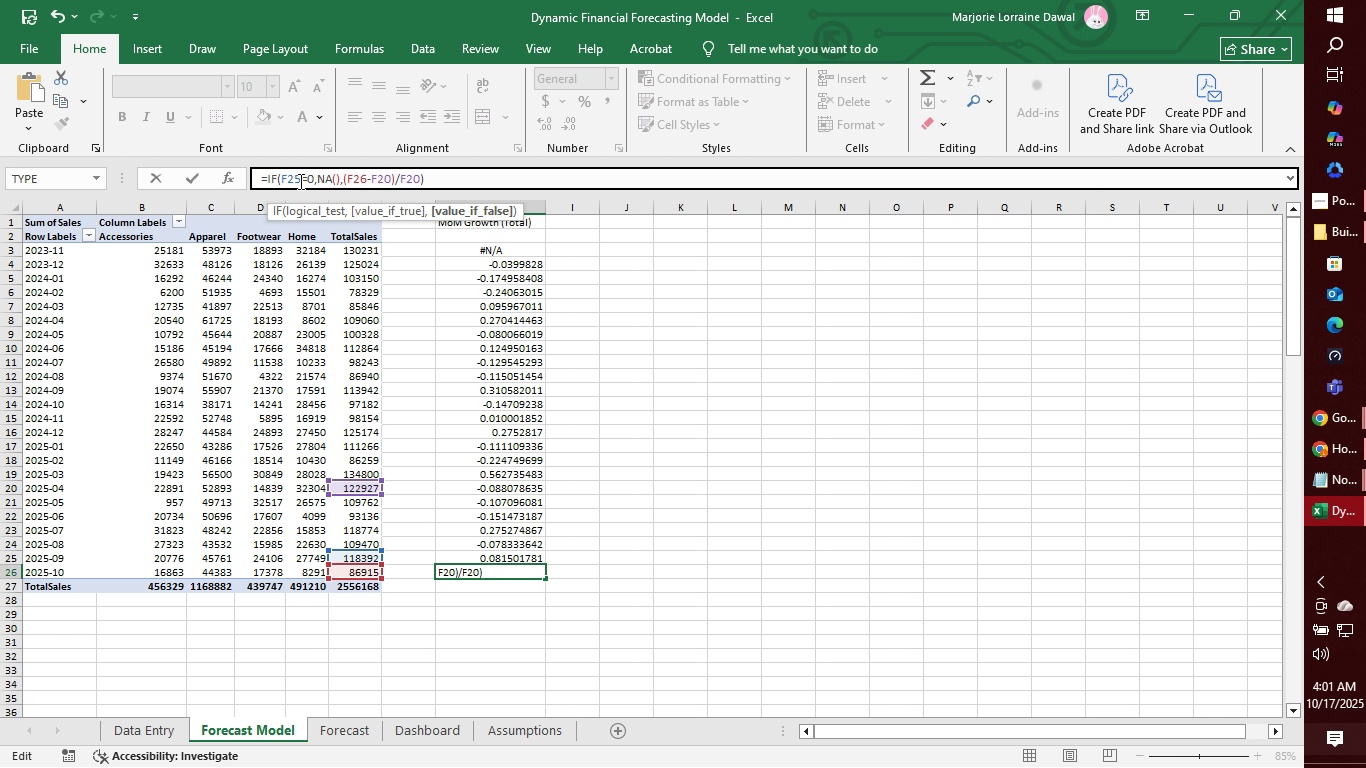 
key(Backspace)
 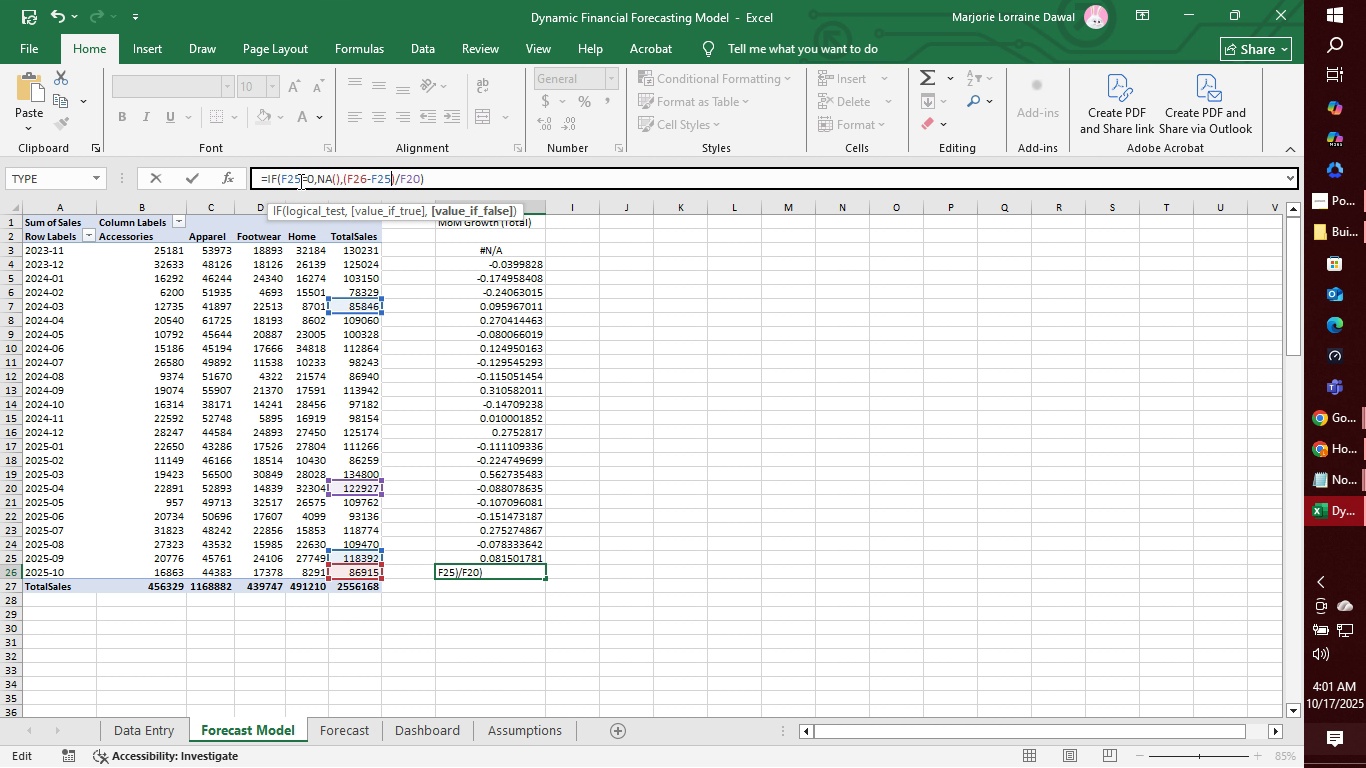 
key(5)
 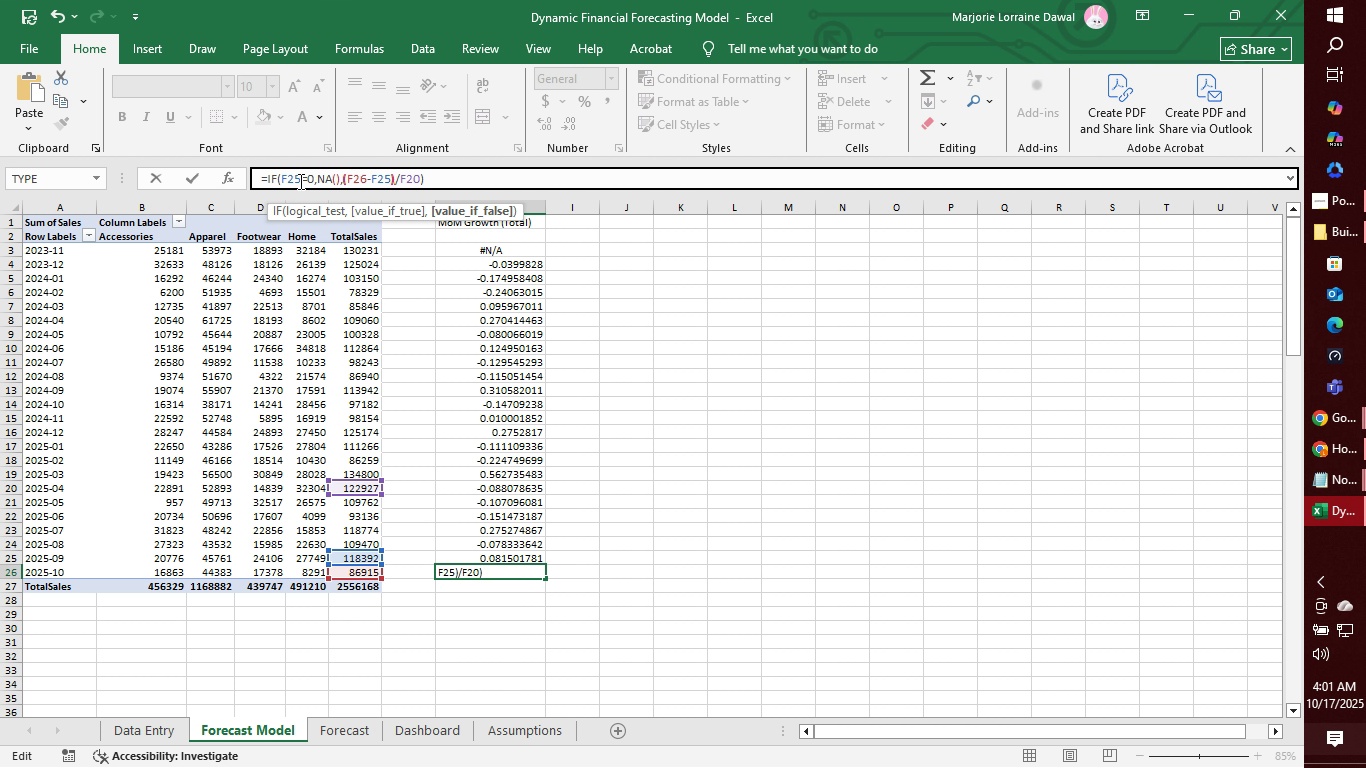 
key(ArrowRight)
 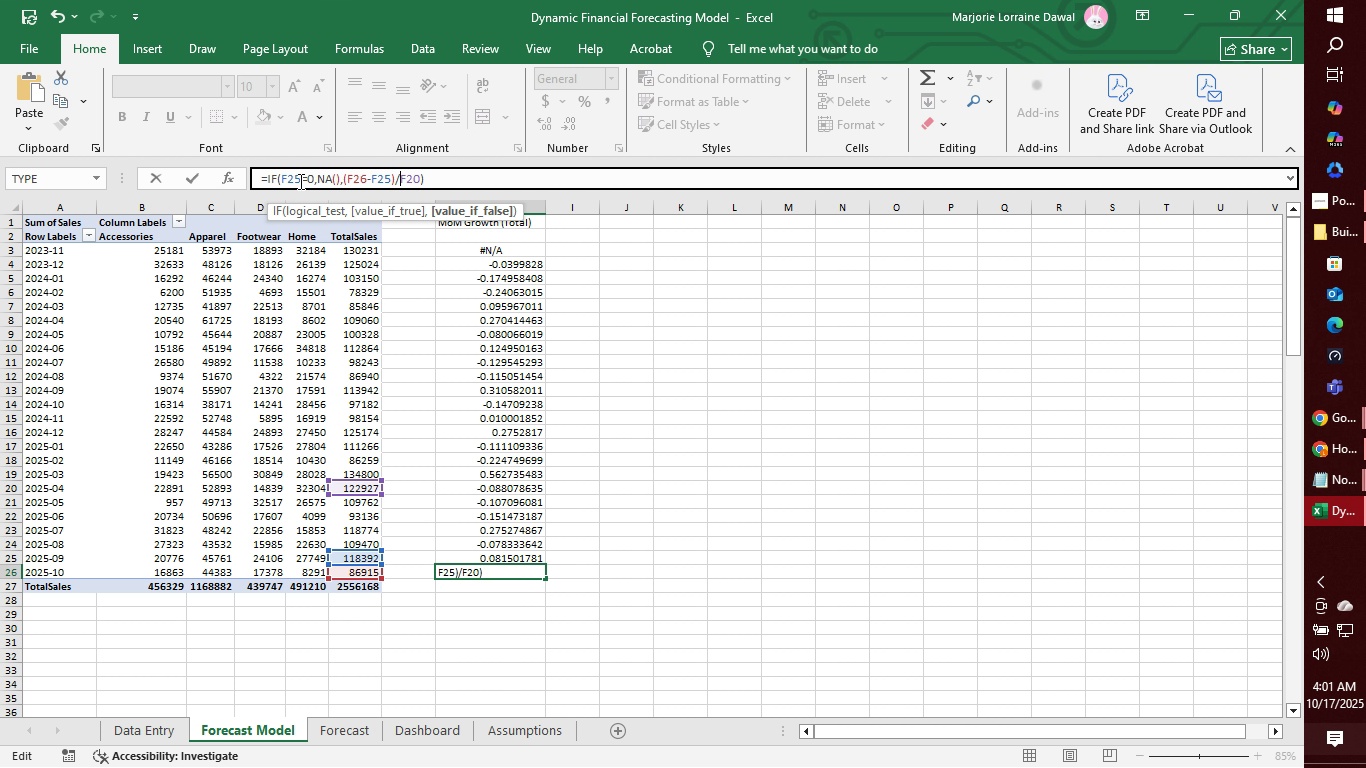 
key(ArrowRight)
 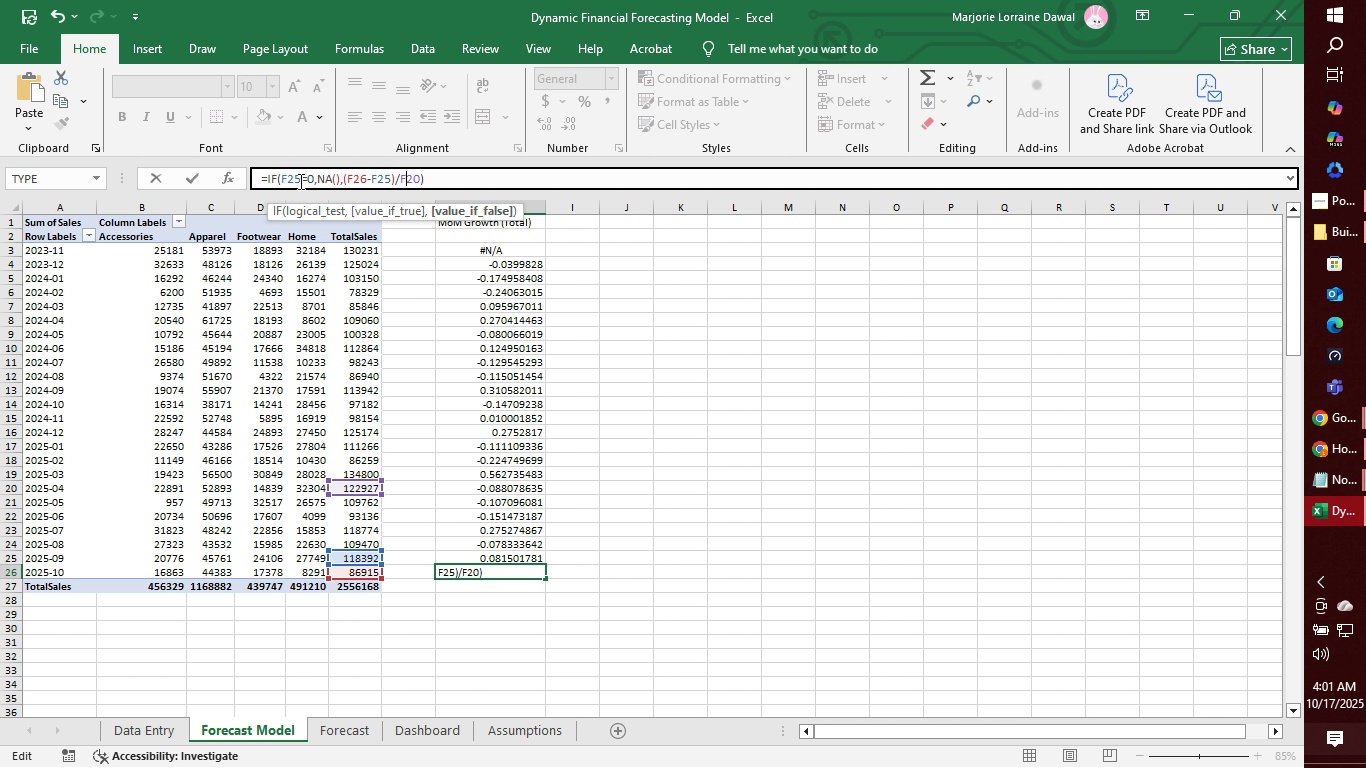 
key(ArrowRight)
 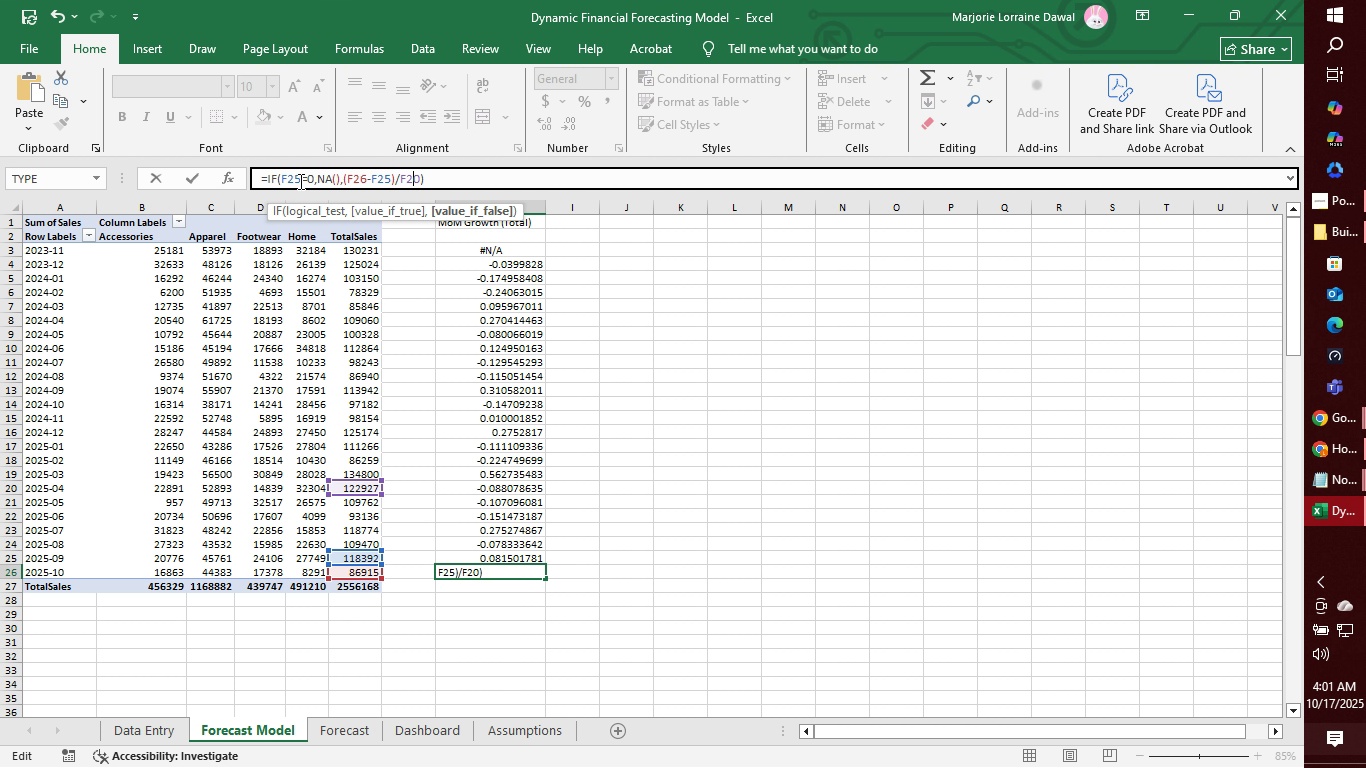 
key(ArrowRight)
 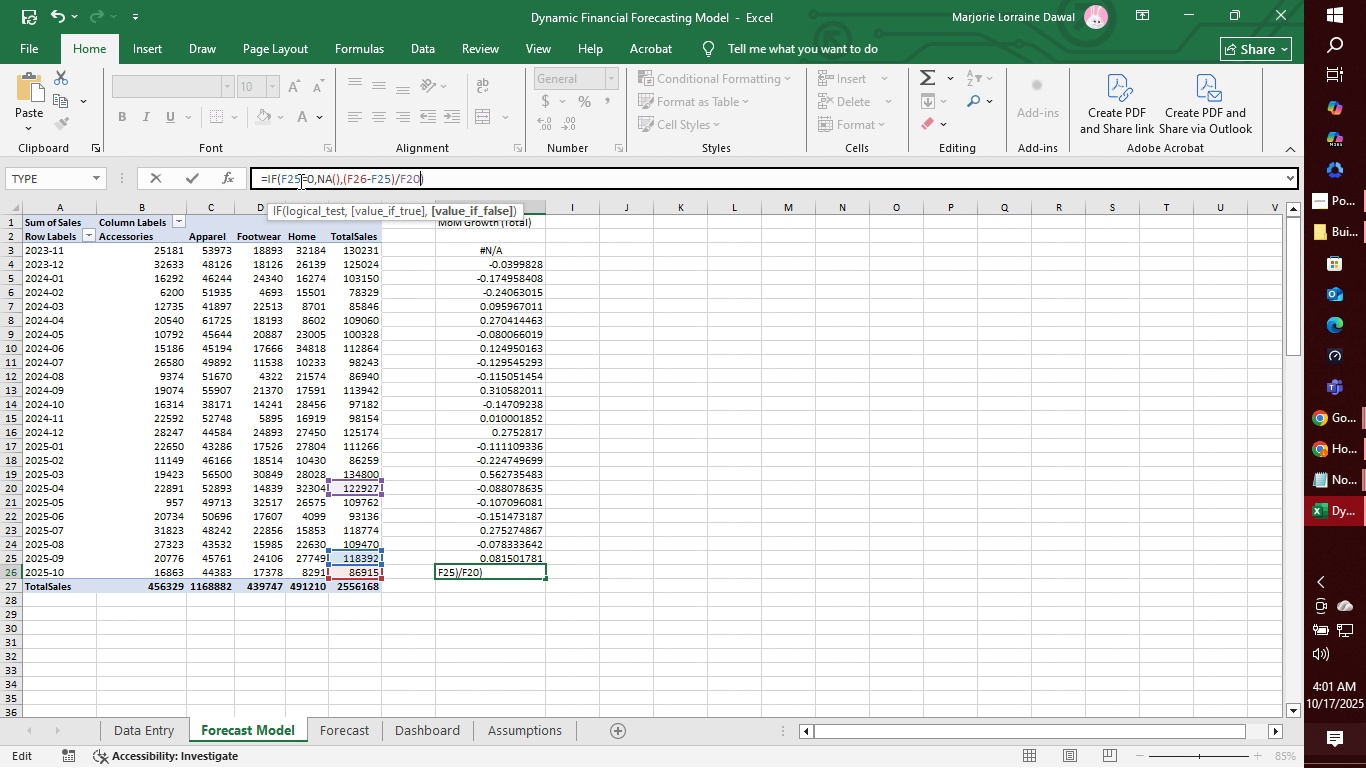 
key(ArrowRight)
 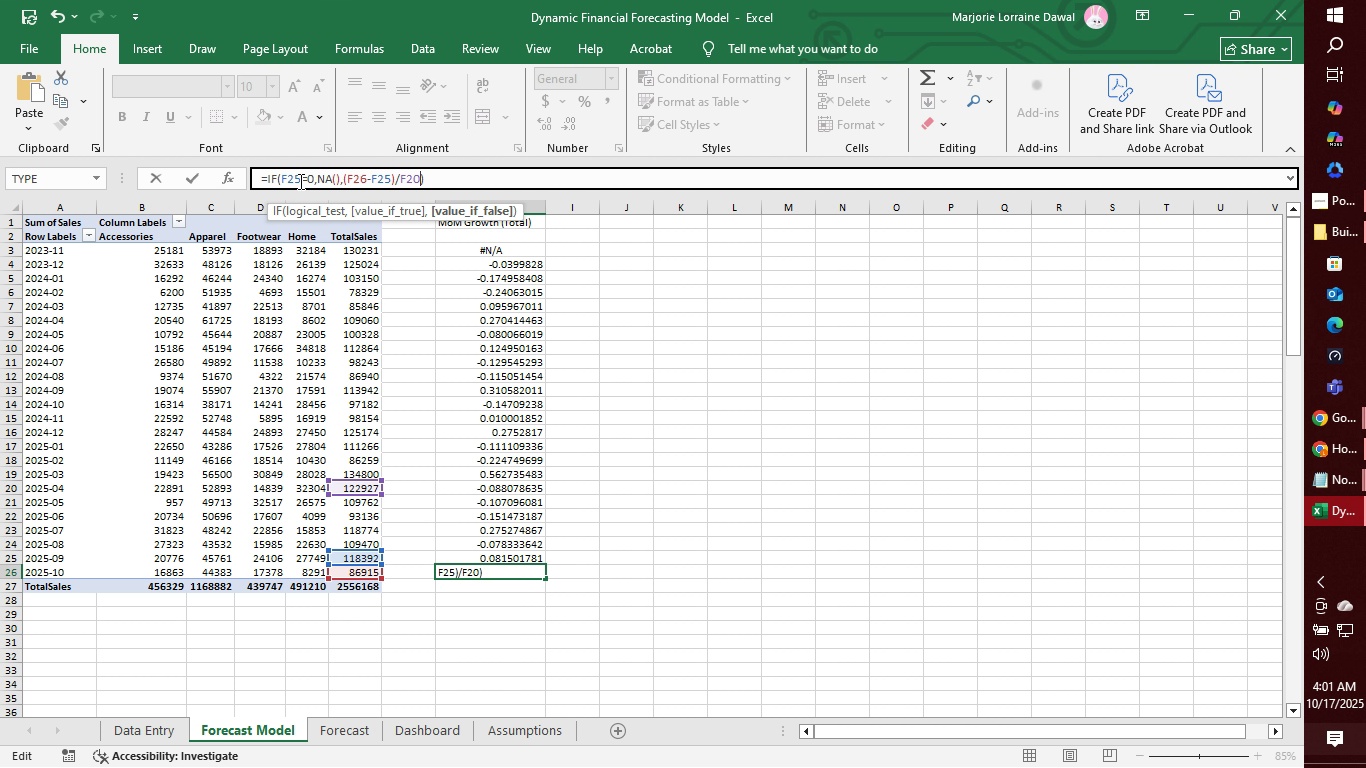 
key(Backspace)
 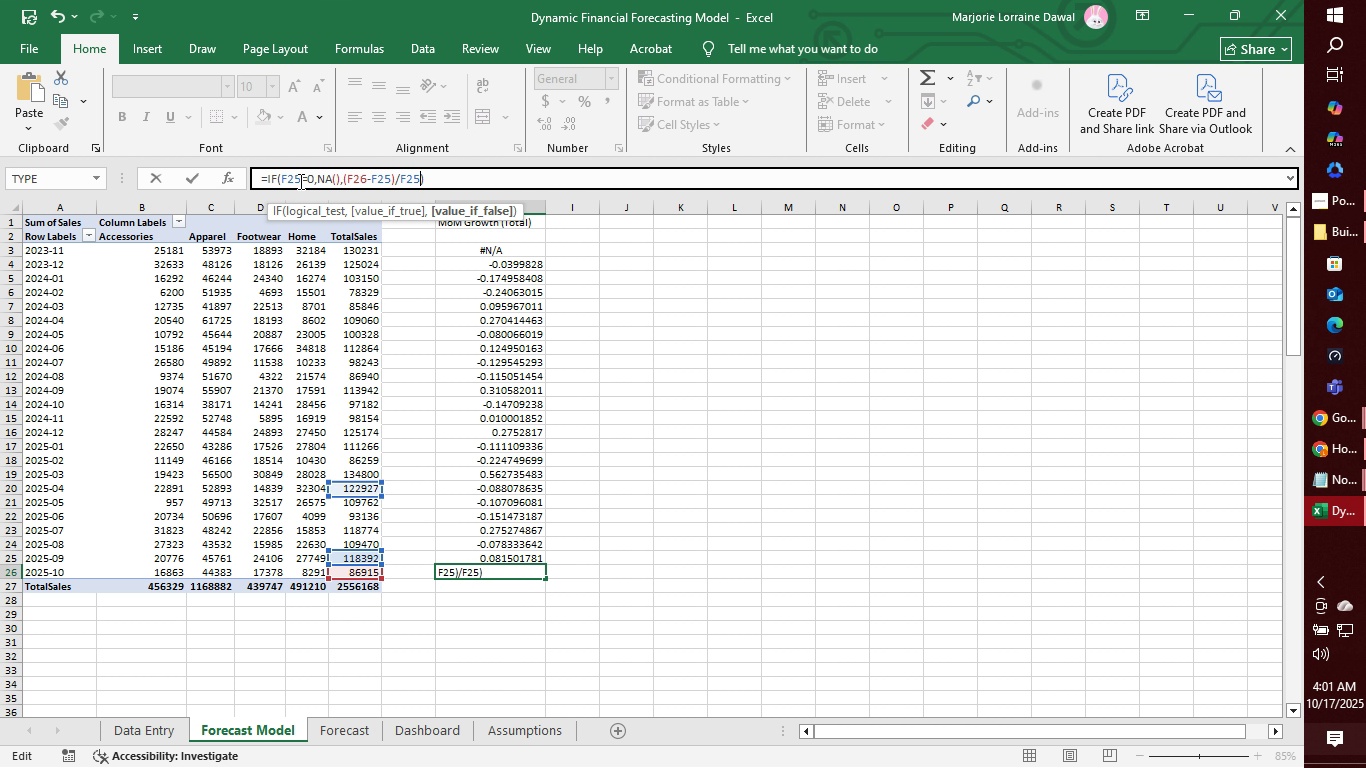 
key(5)
 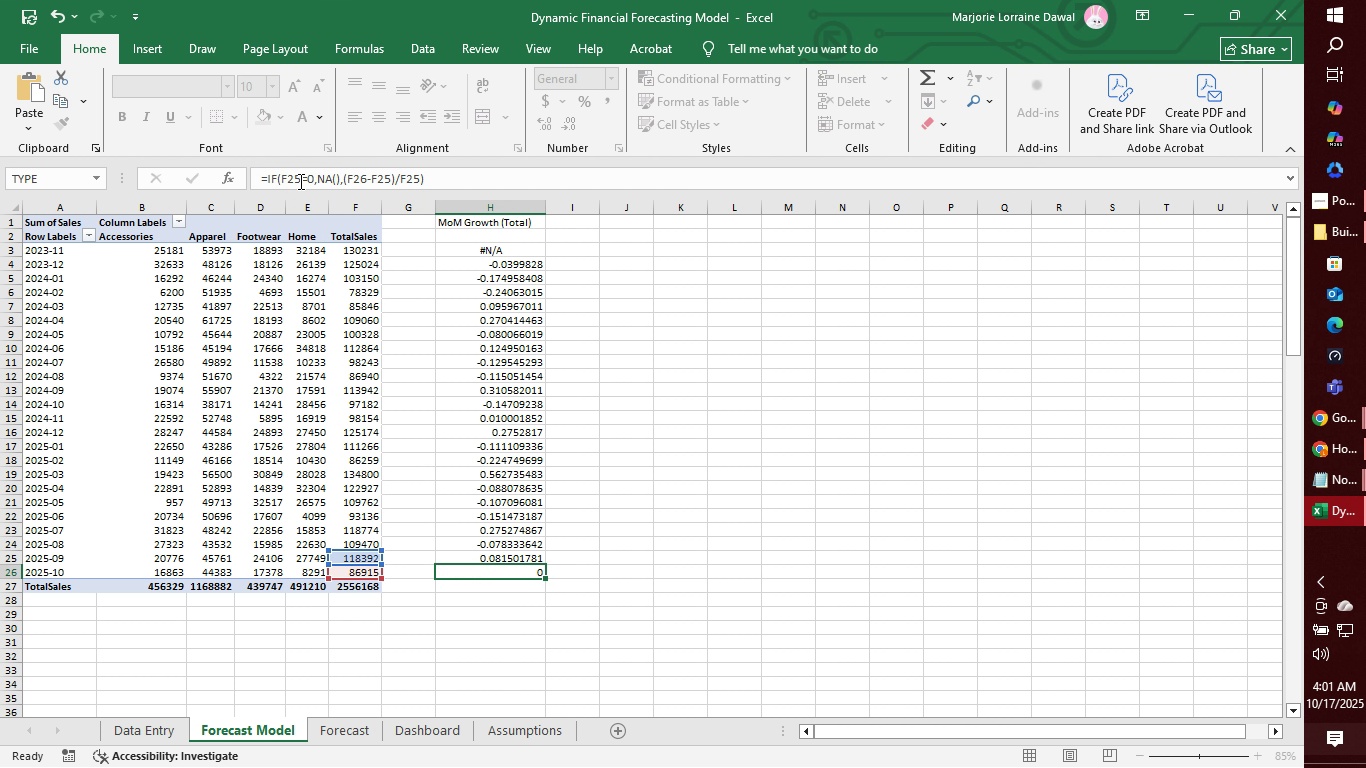 
key(Enter)
 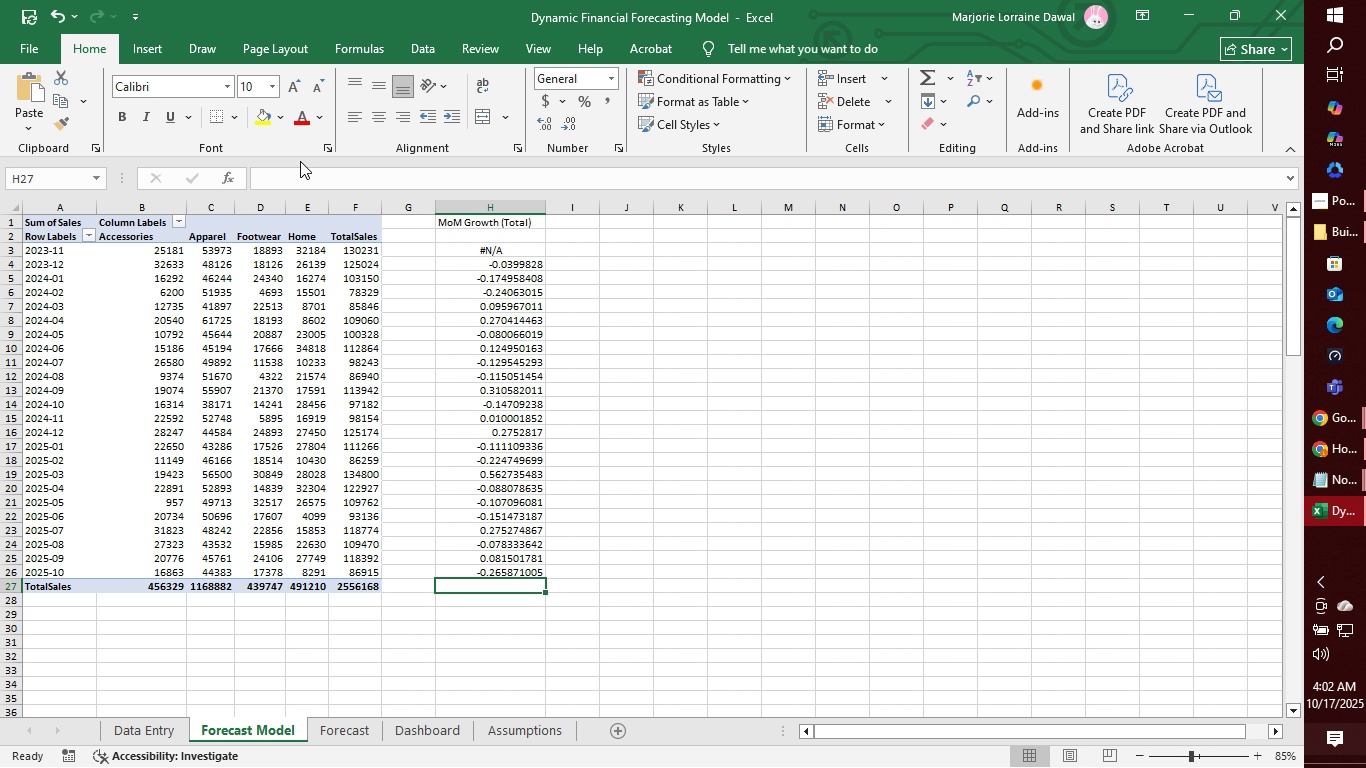 
wait(10.17)
 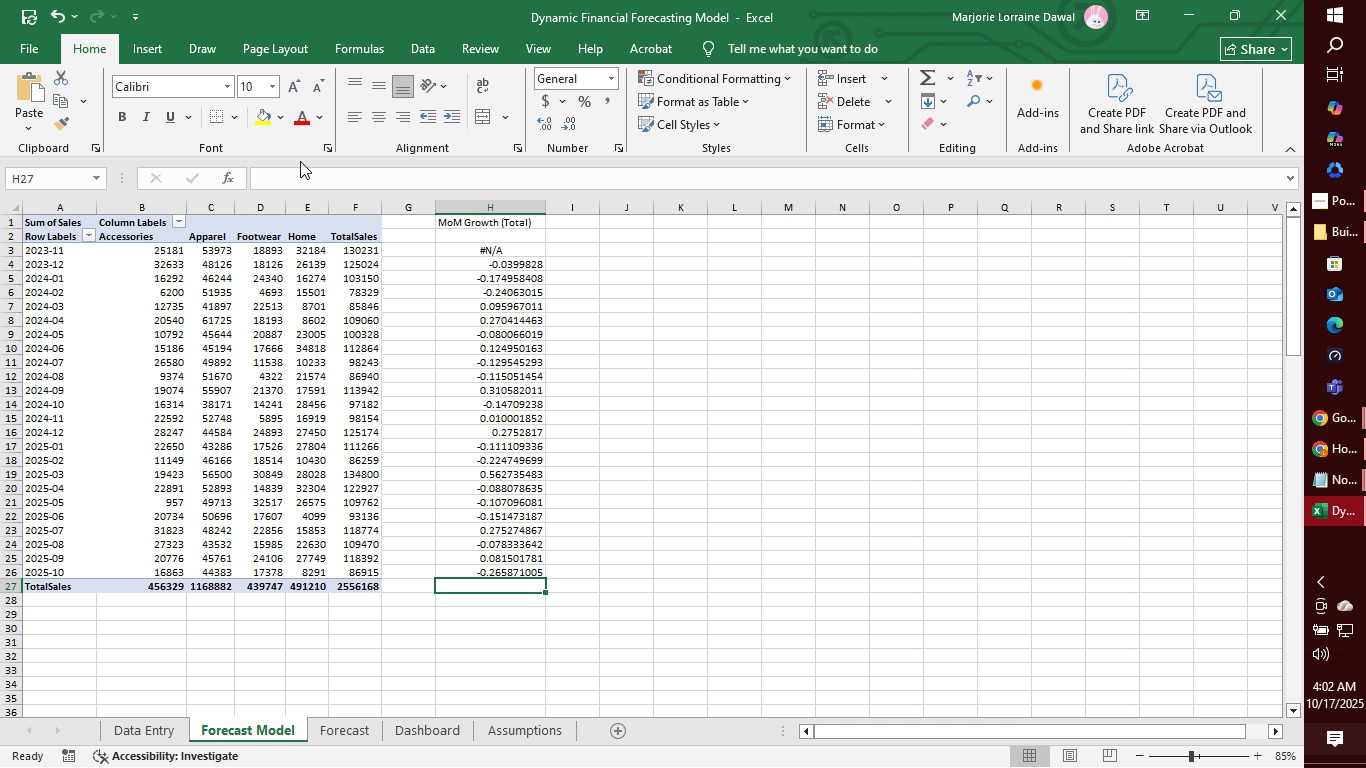 
left_click([55, 586])
 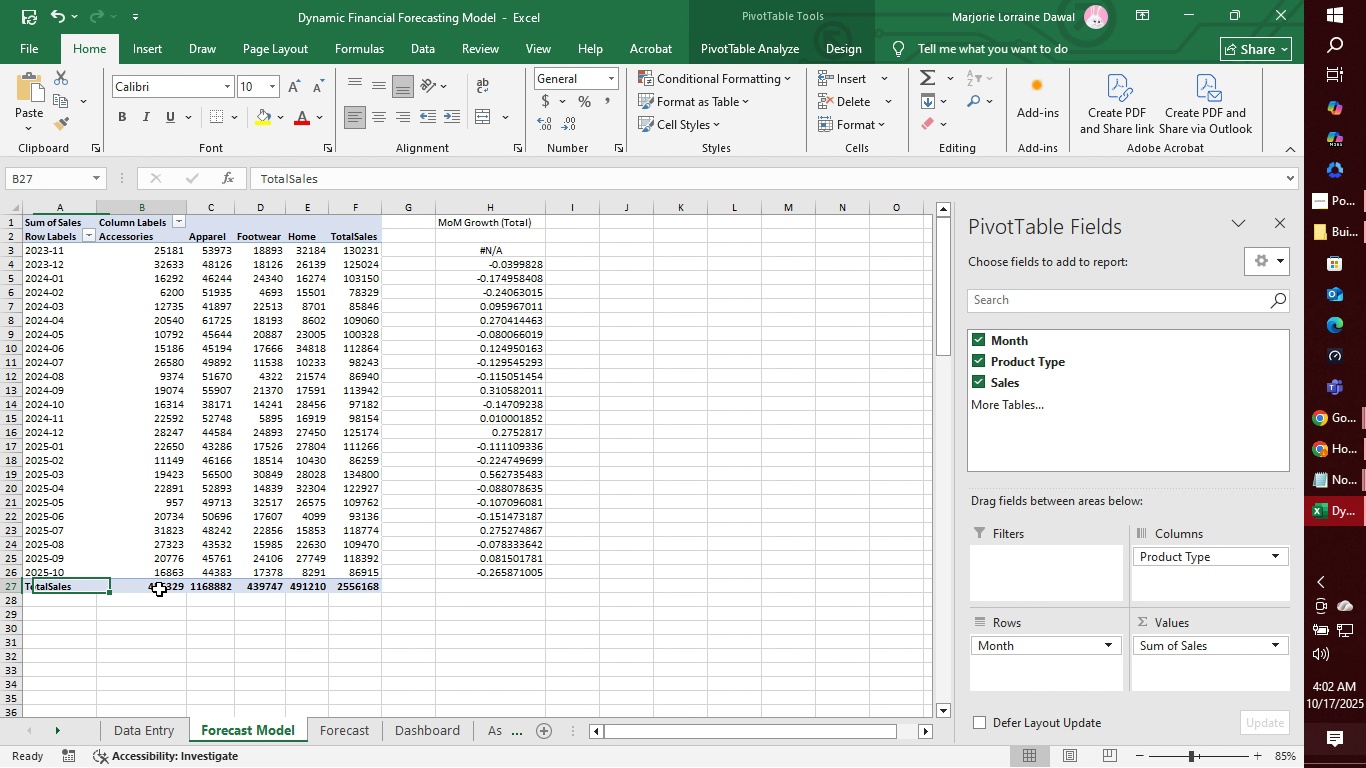 
left_click([159, 589])
 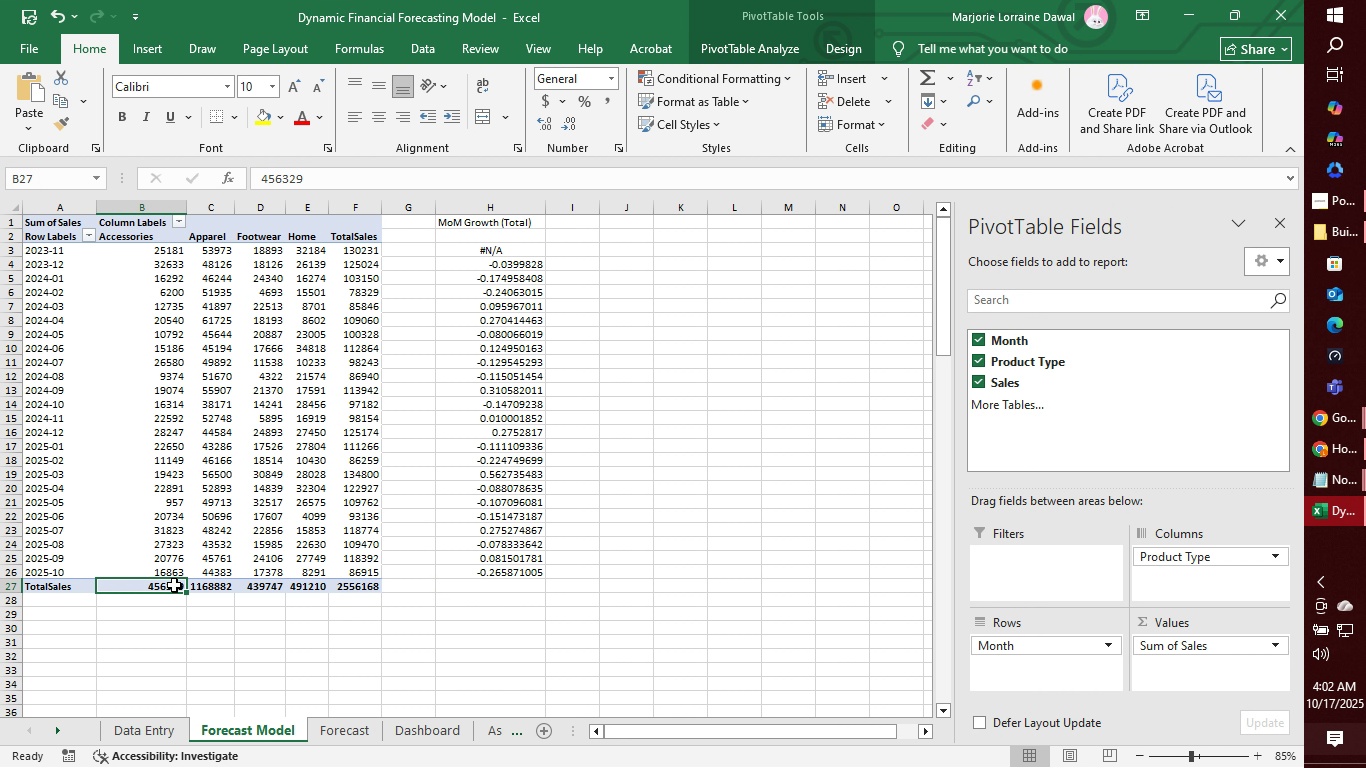 
left_click([198, 585])
 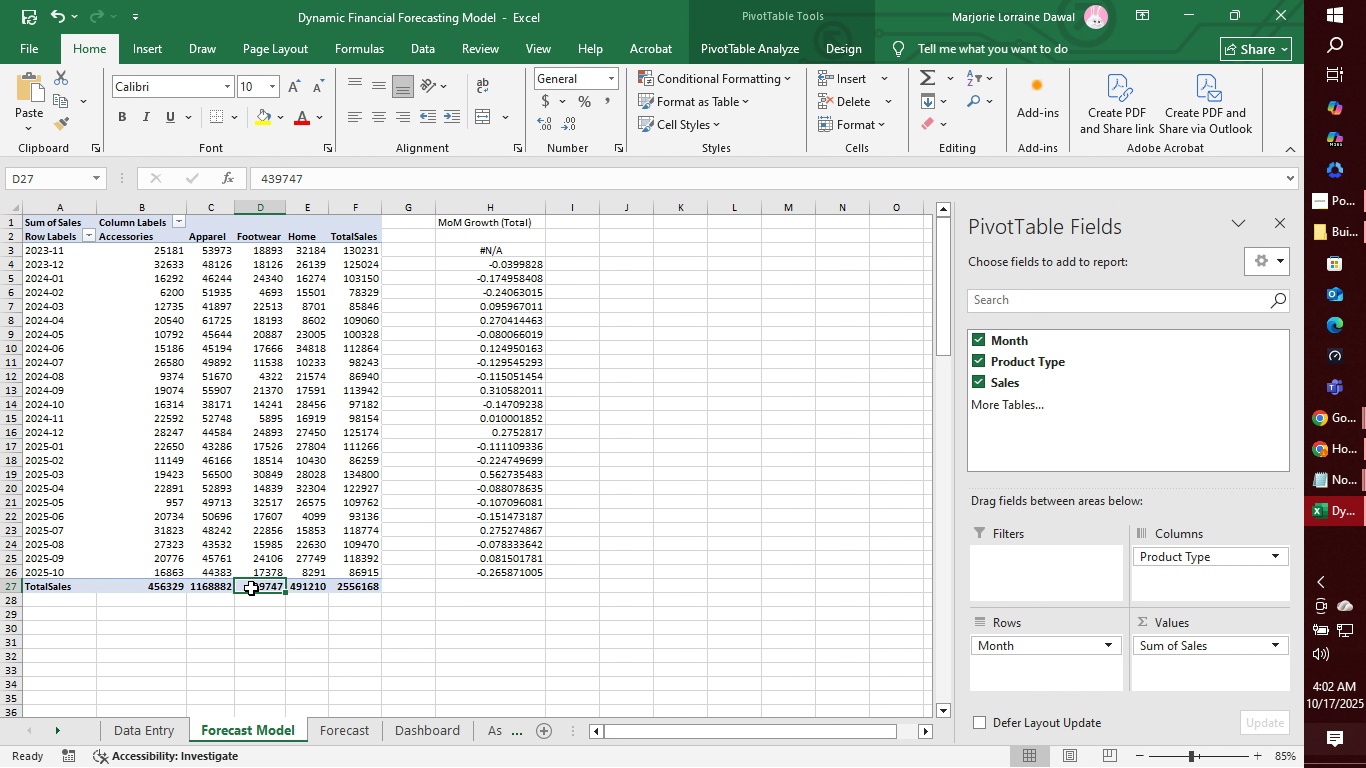 
left_click([251, 588])
 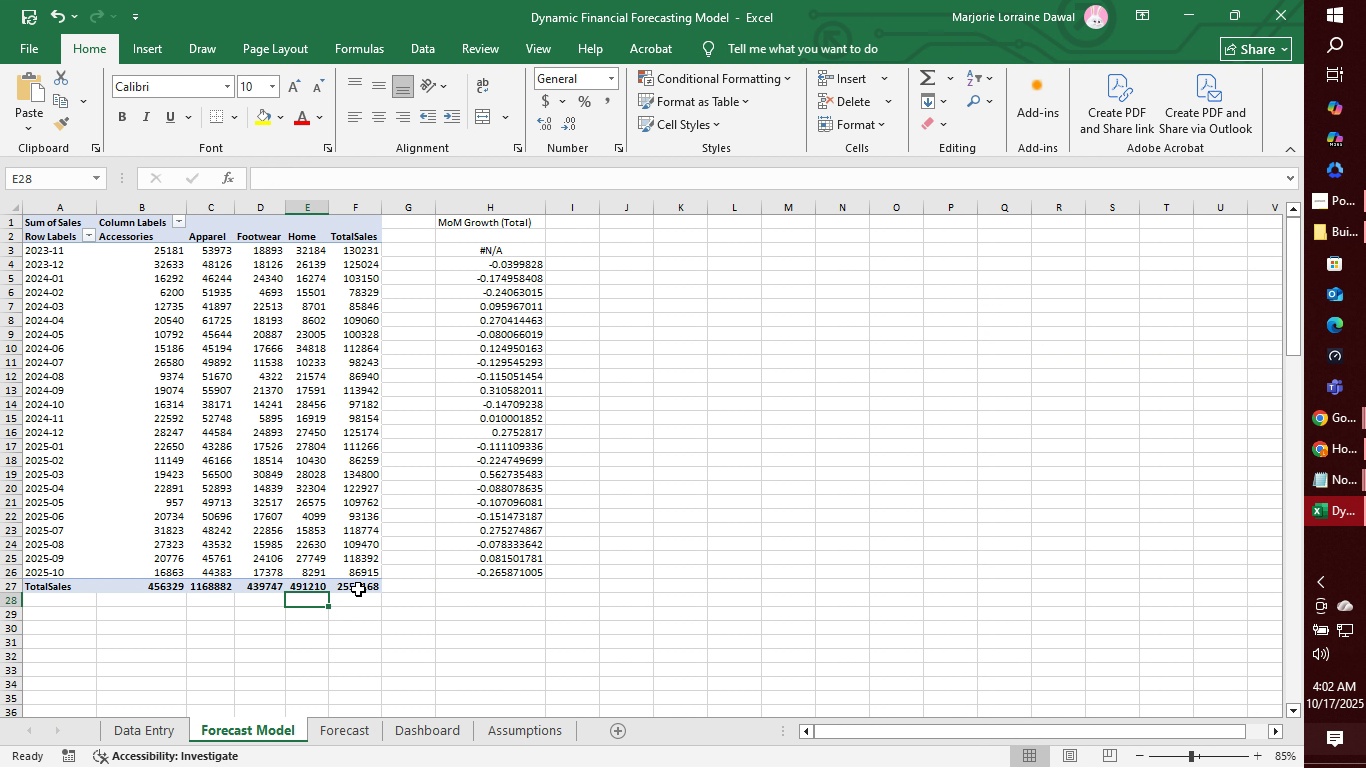 
double_click([358, 589])
 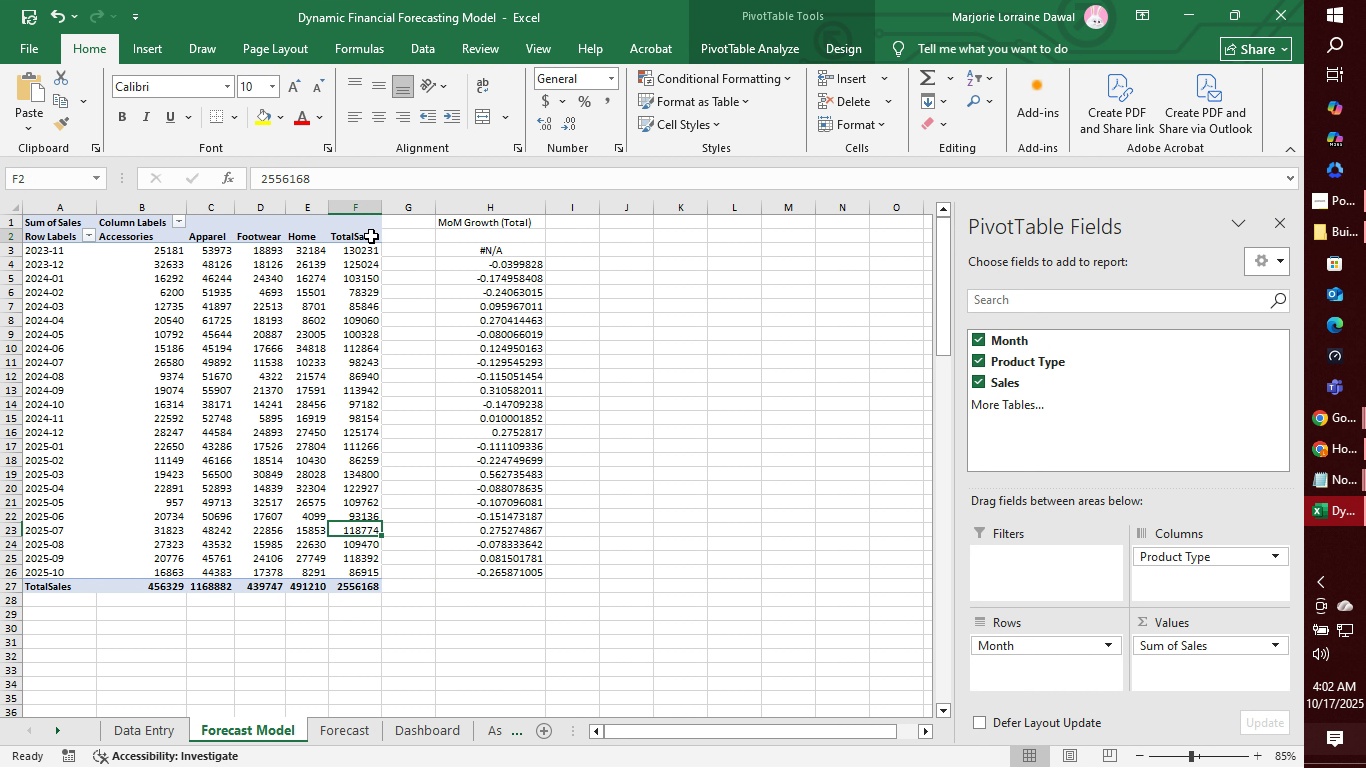 
left_click([371, 236])
 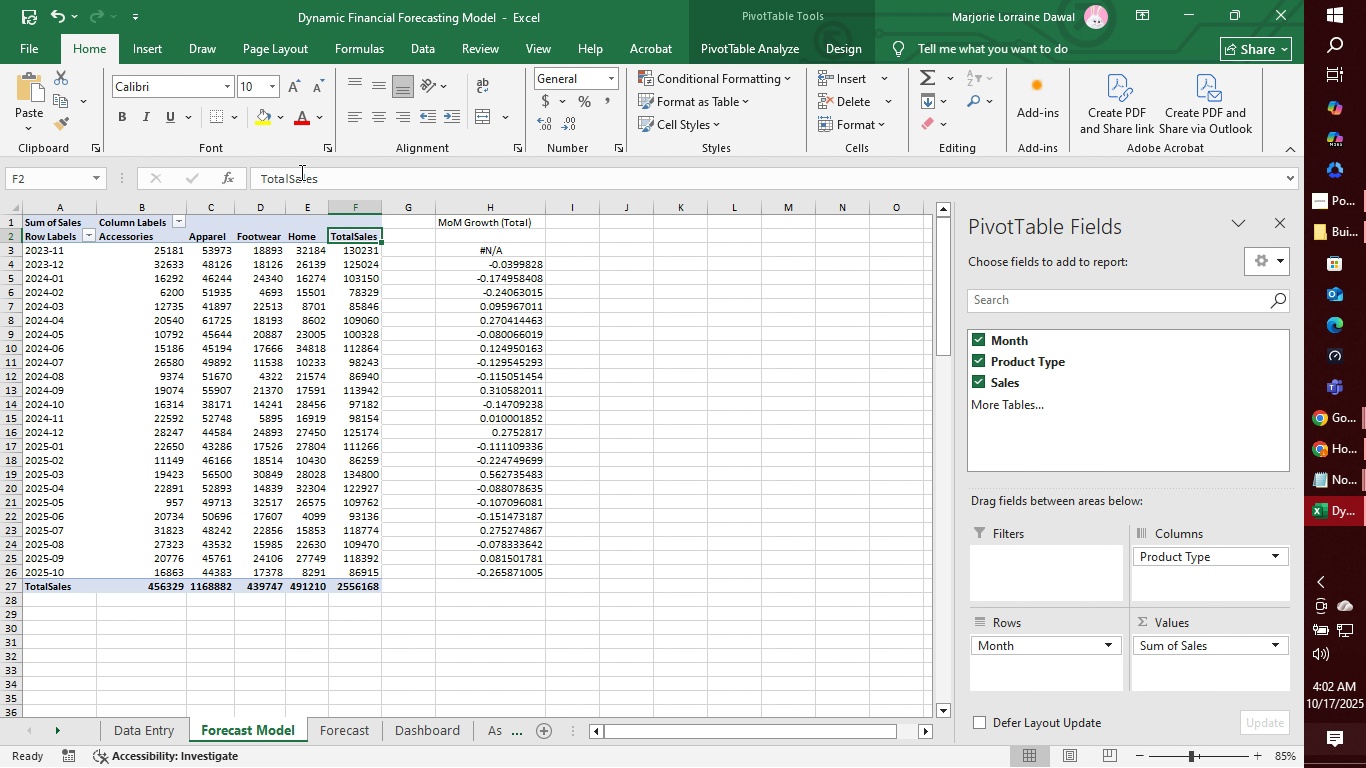 
double_click([302, 172])
 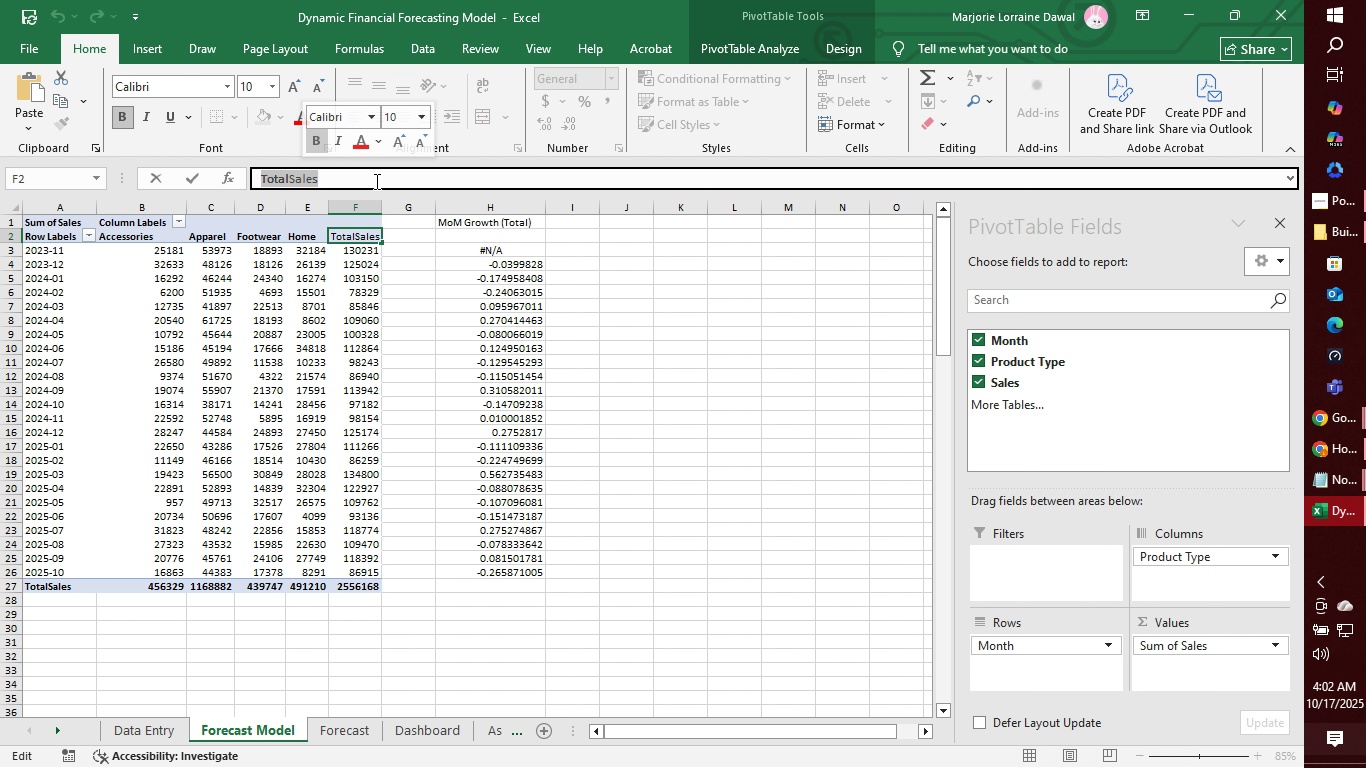 
wait(10.18)
 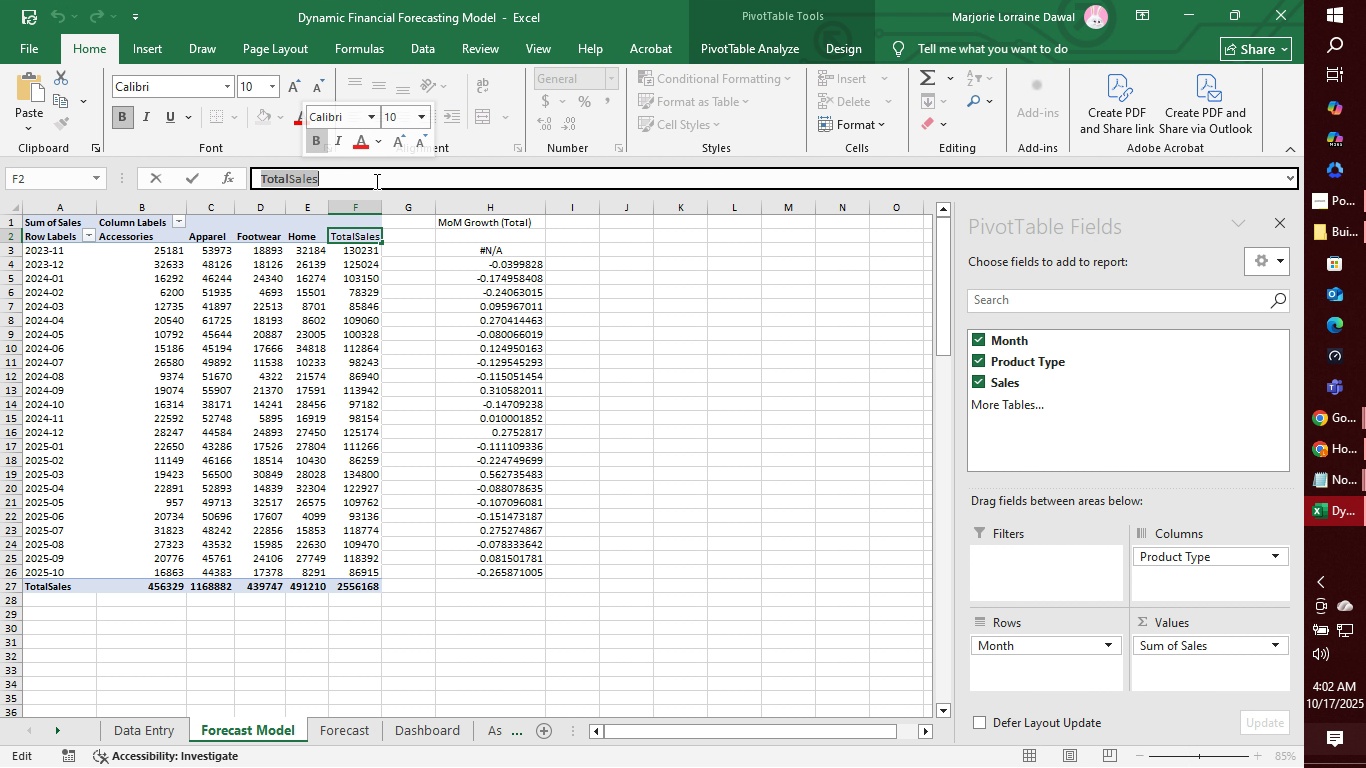 
type(Grand Total)
 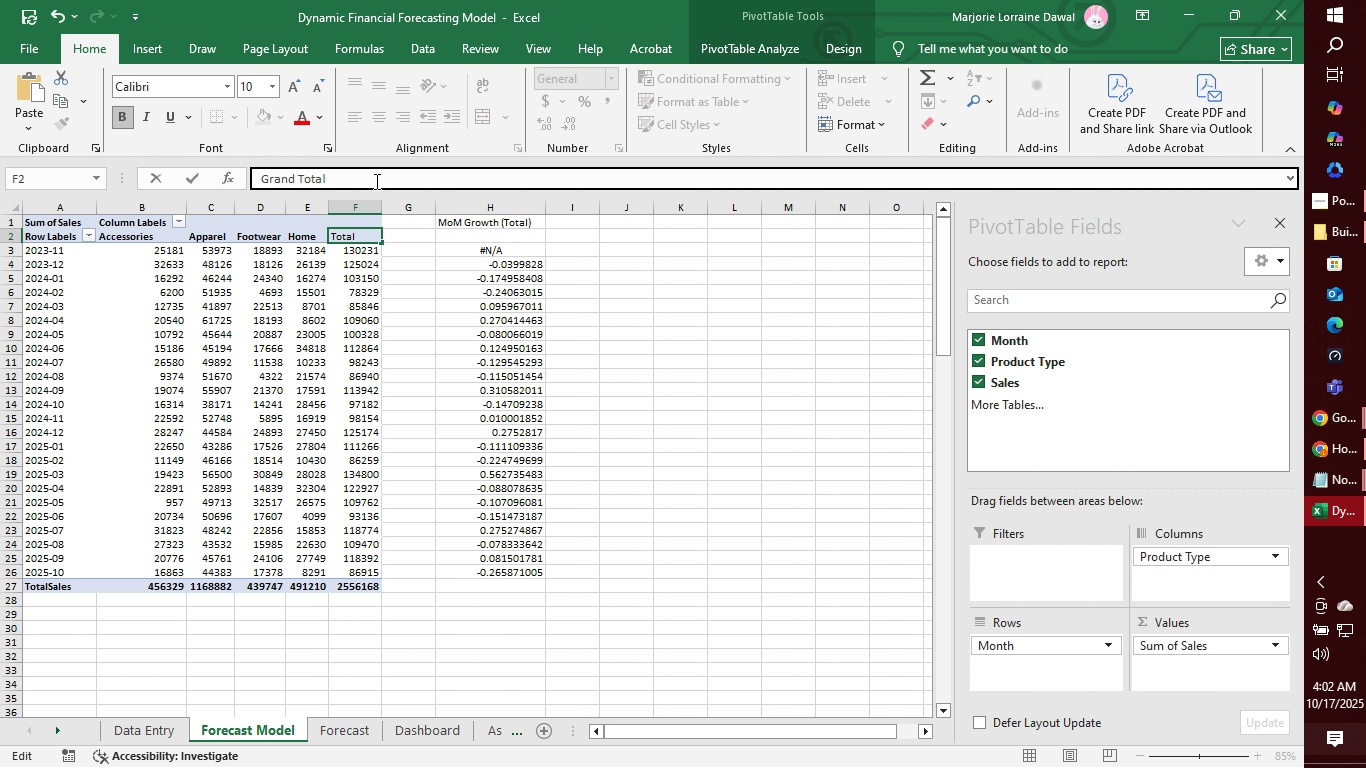 
key(Control+S)
 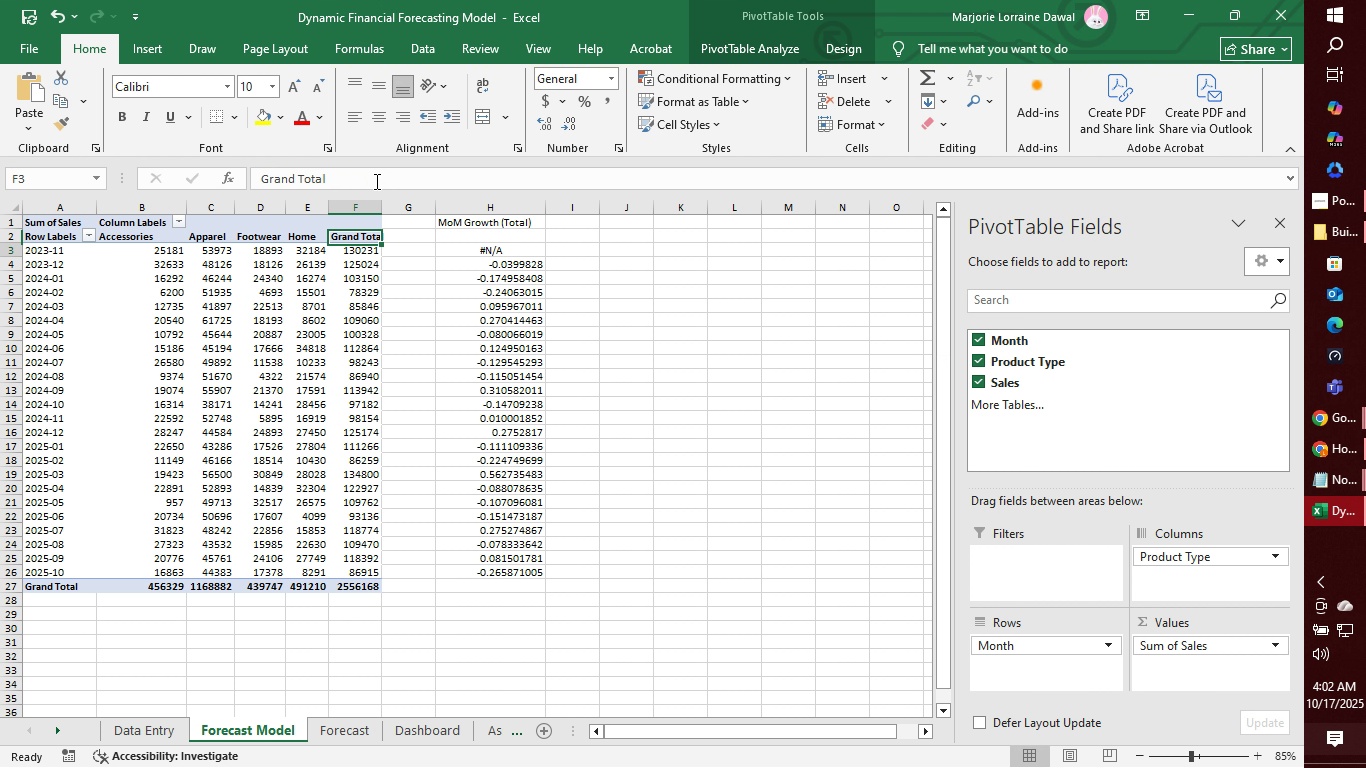 
key(Enter)
 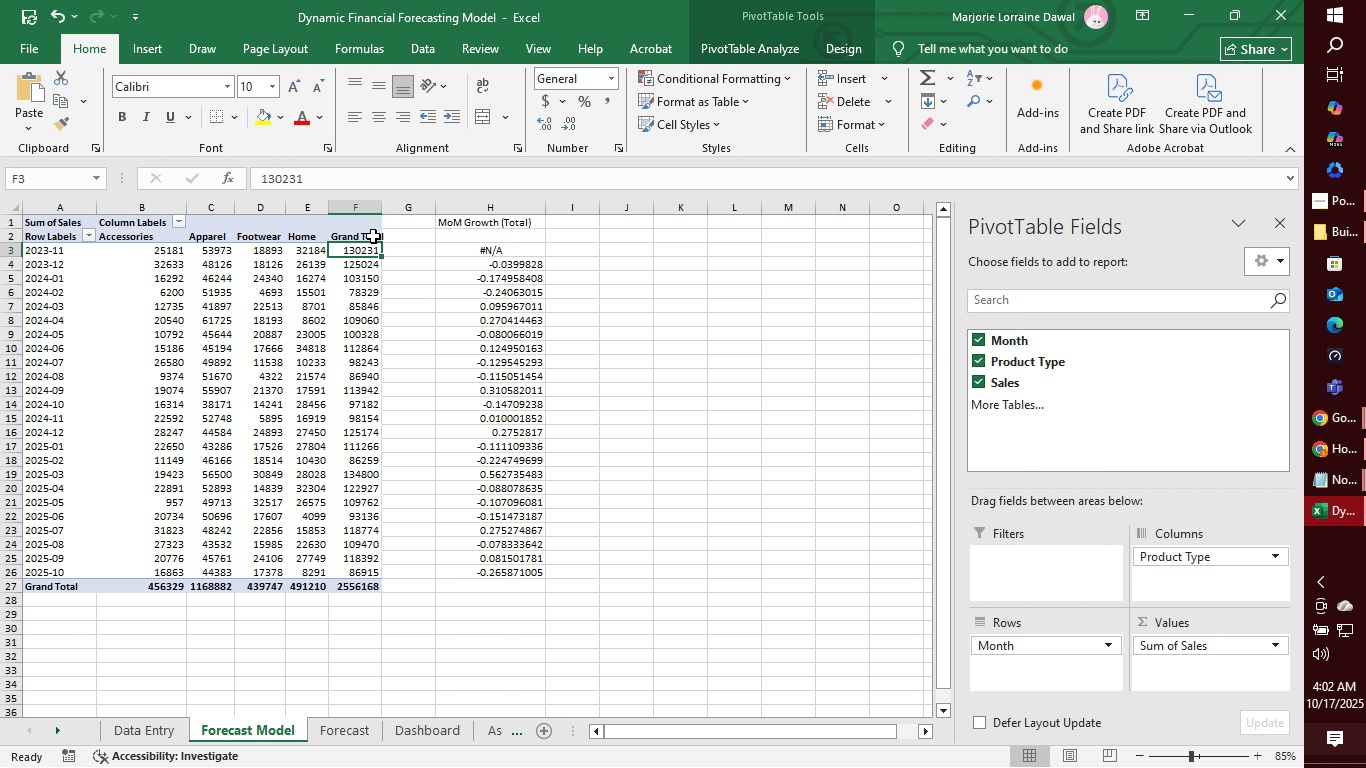 
left_click([372, 231])
 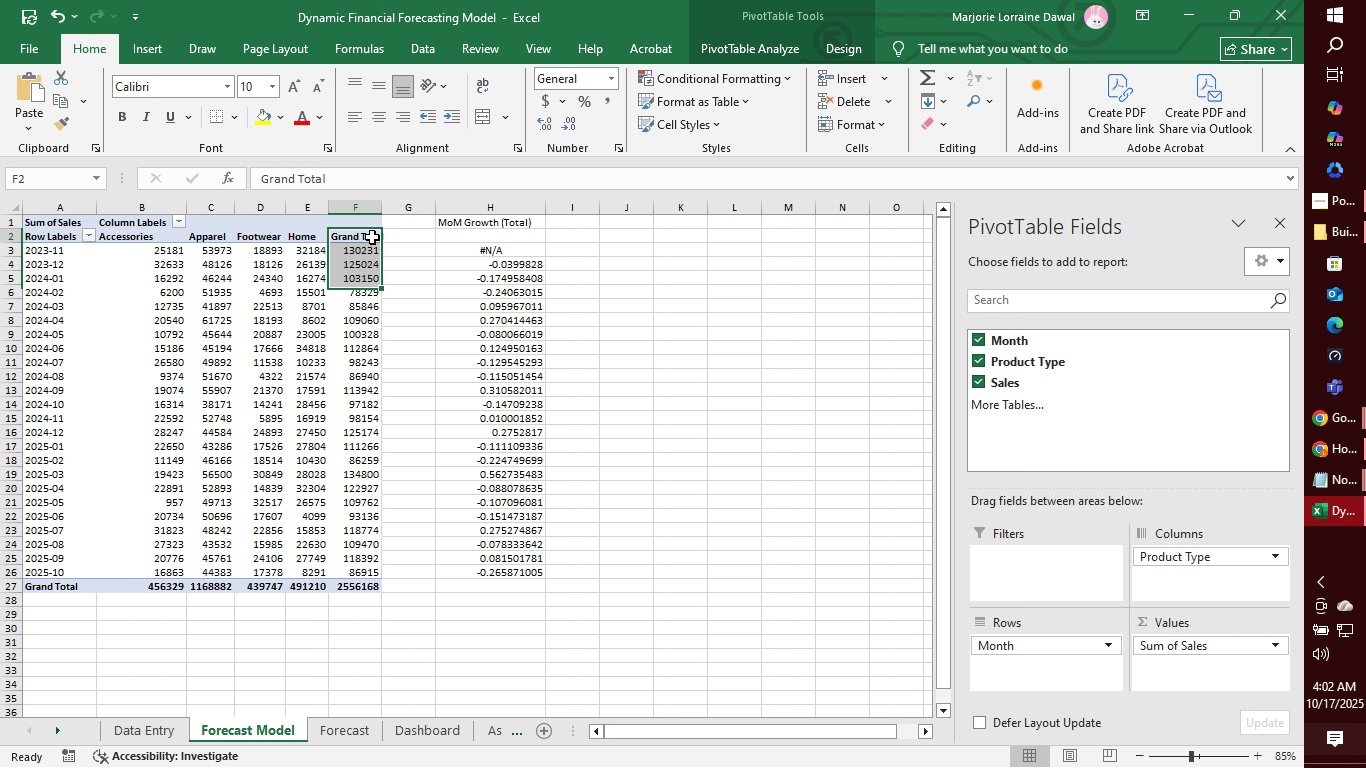 
left_click([372, 237])
 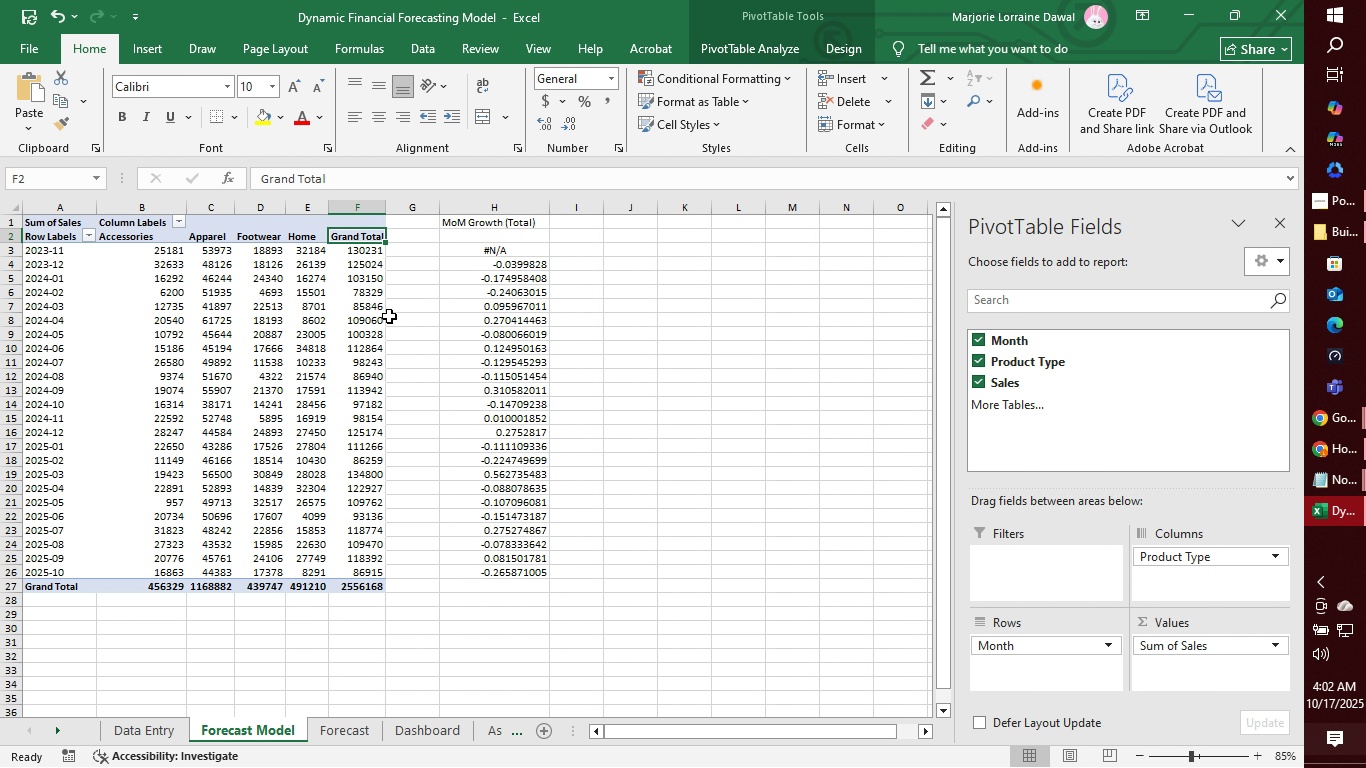 
left_click([418, 394])
 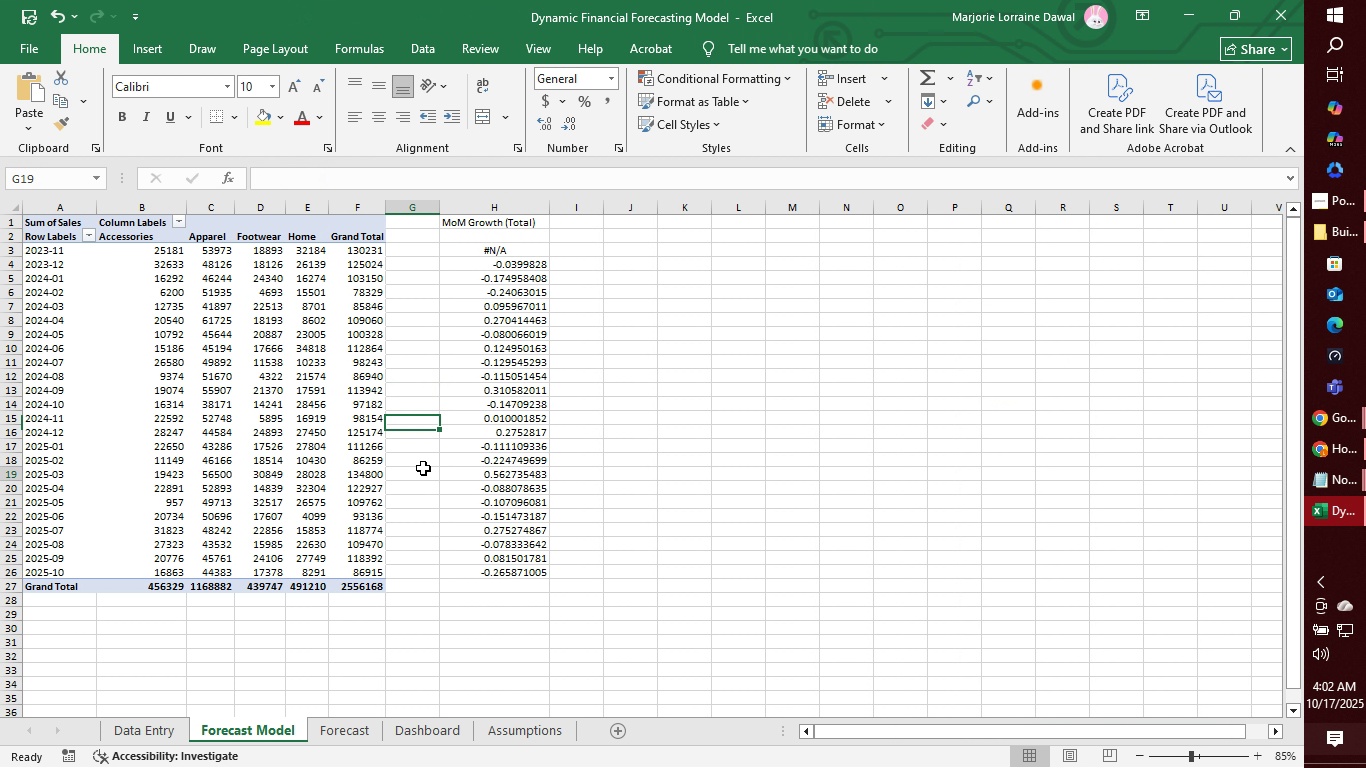 
left_click([423, 468])
 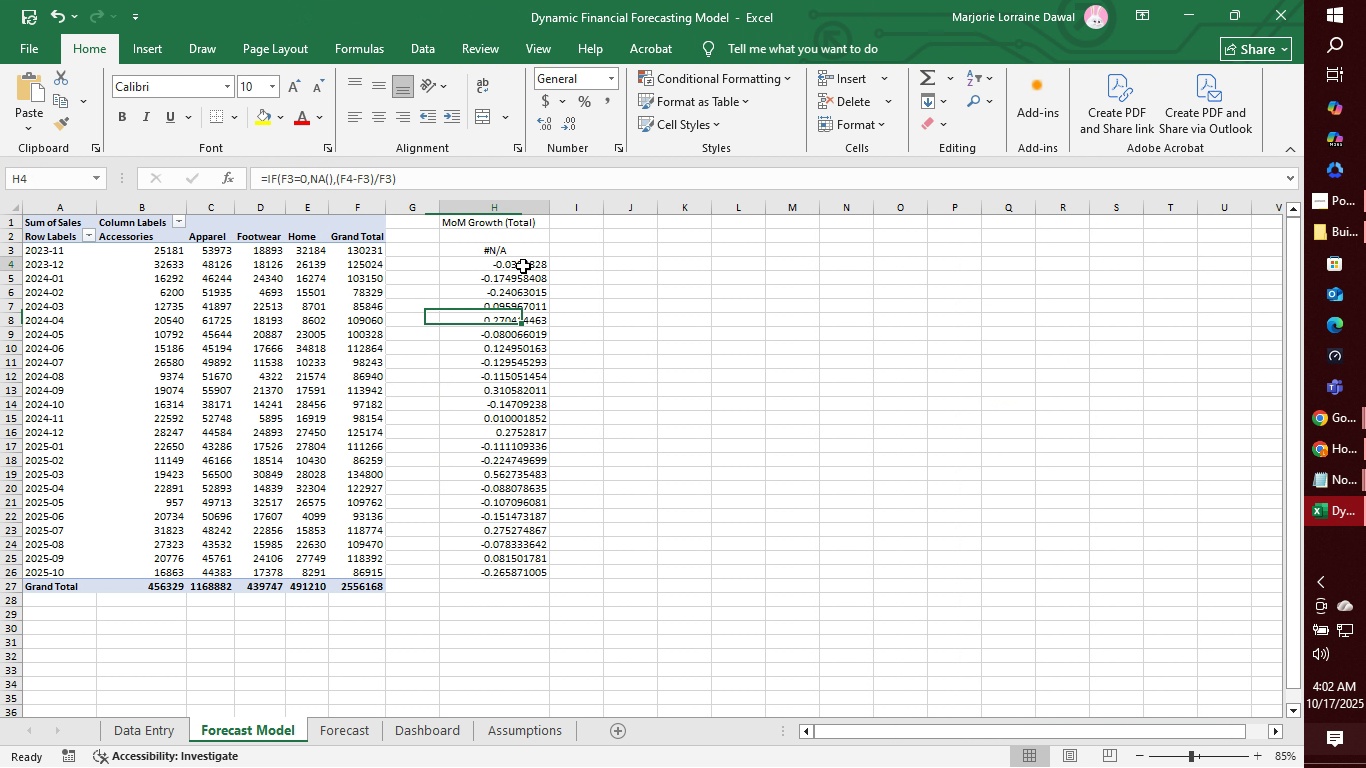 
left_click([523, 266])
 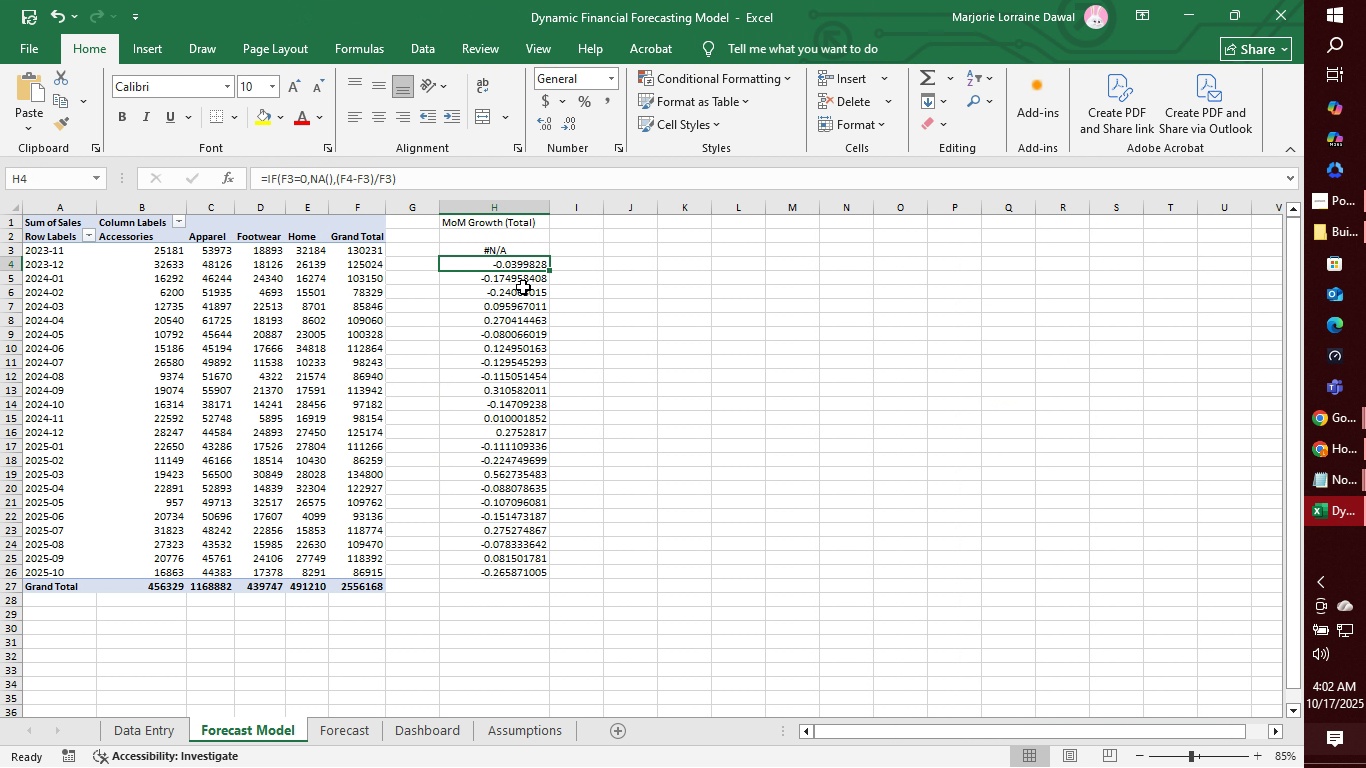 
double_click([521, 336])
 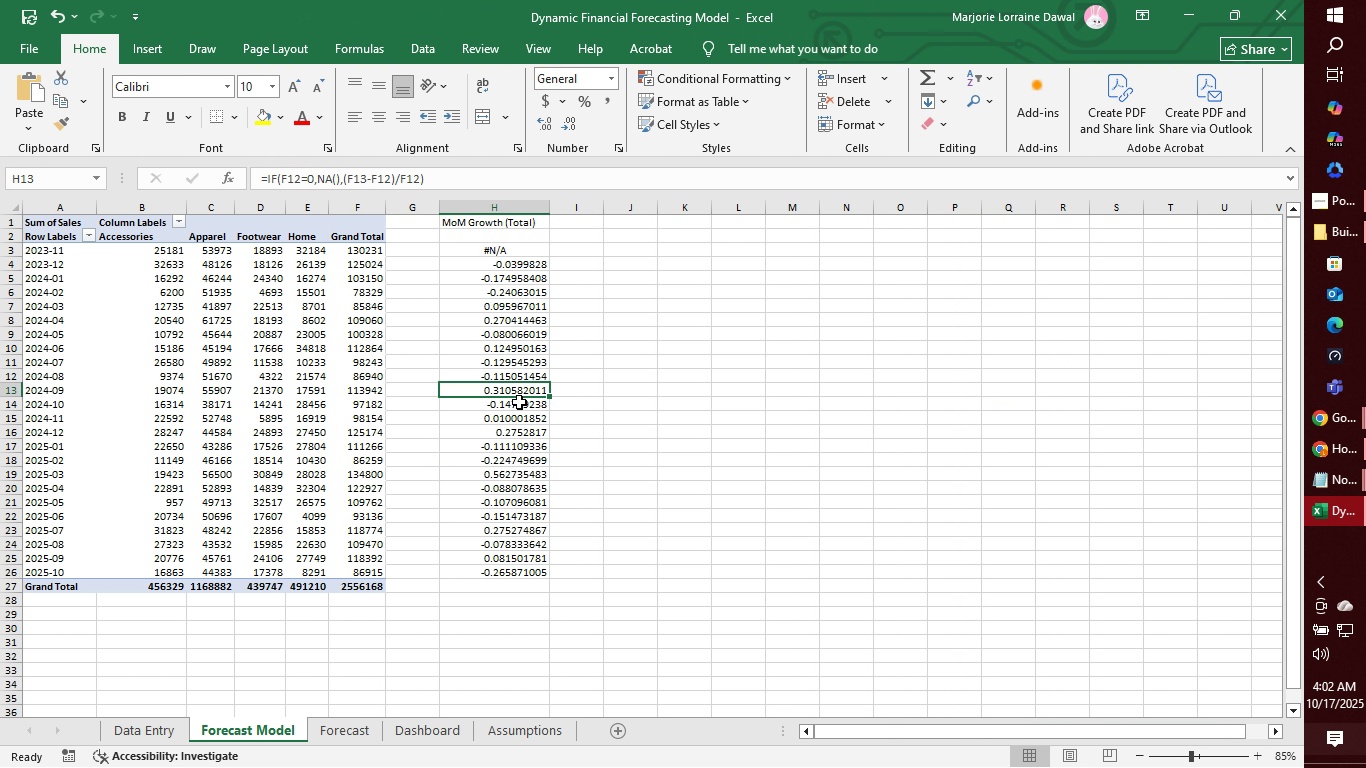 
triple_click([521, 384])
 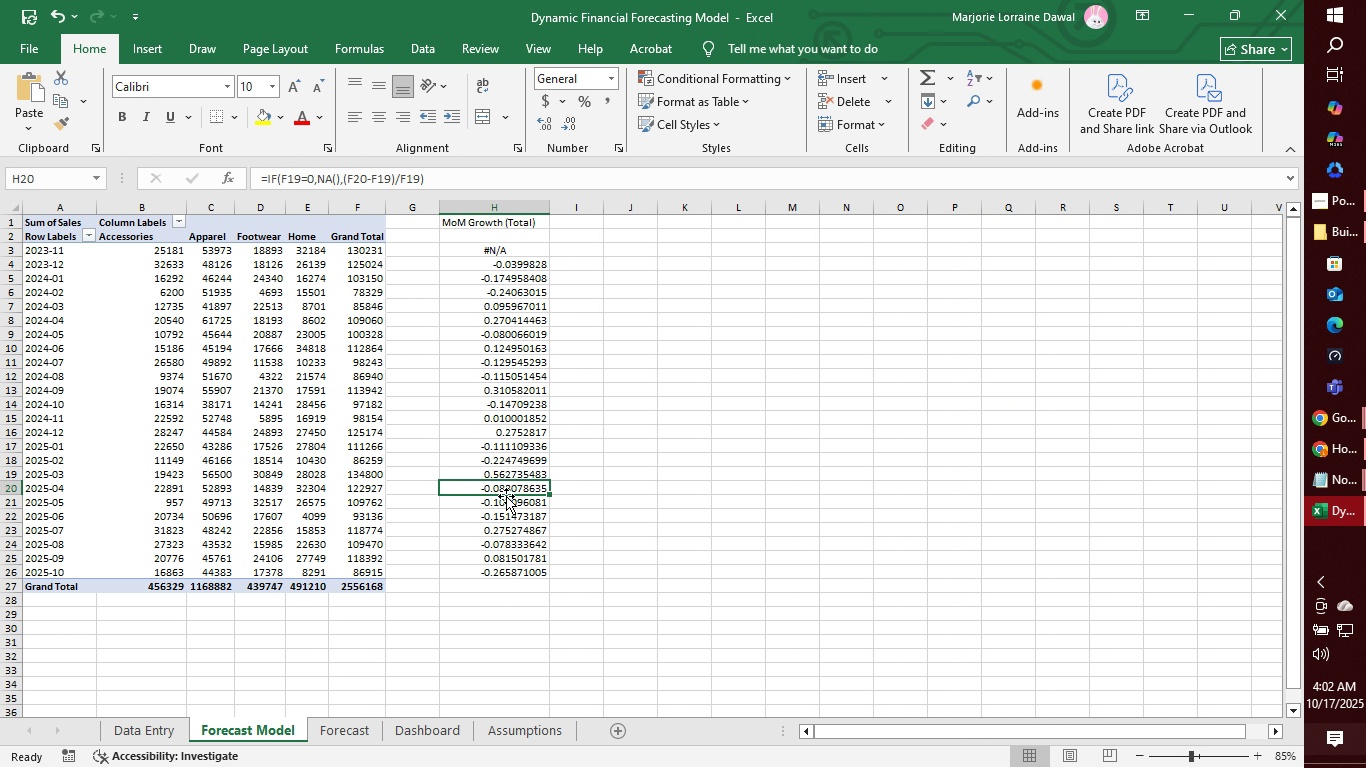 
triple_click([506, 485])
 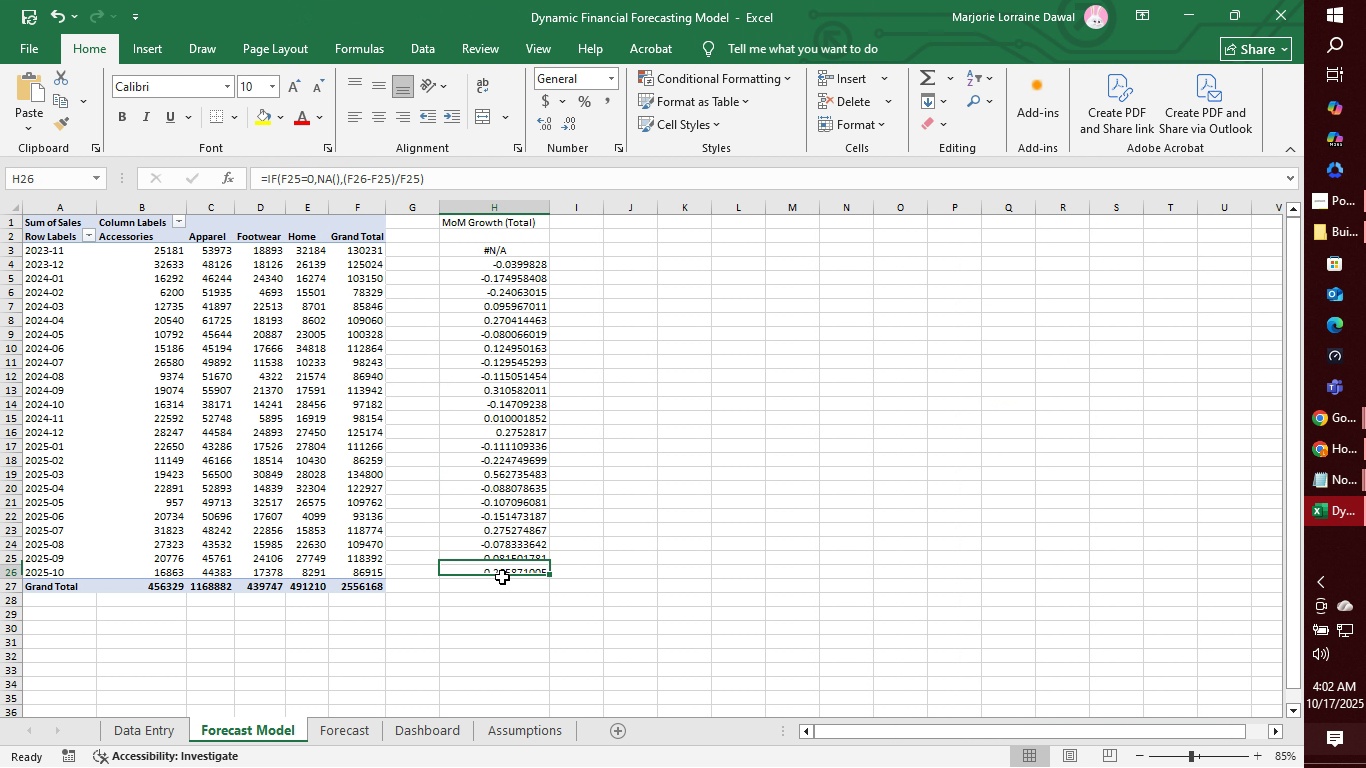 
double_click([502, 577])
 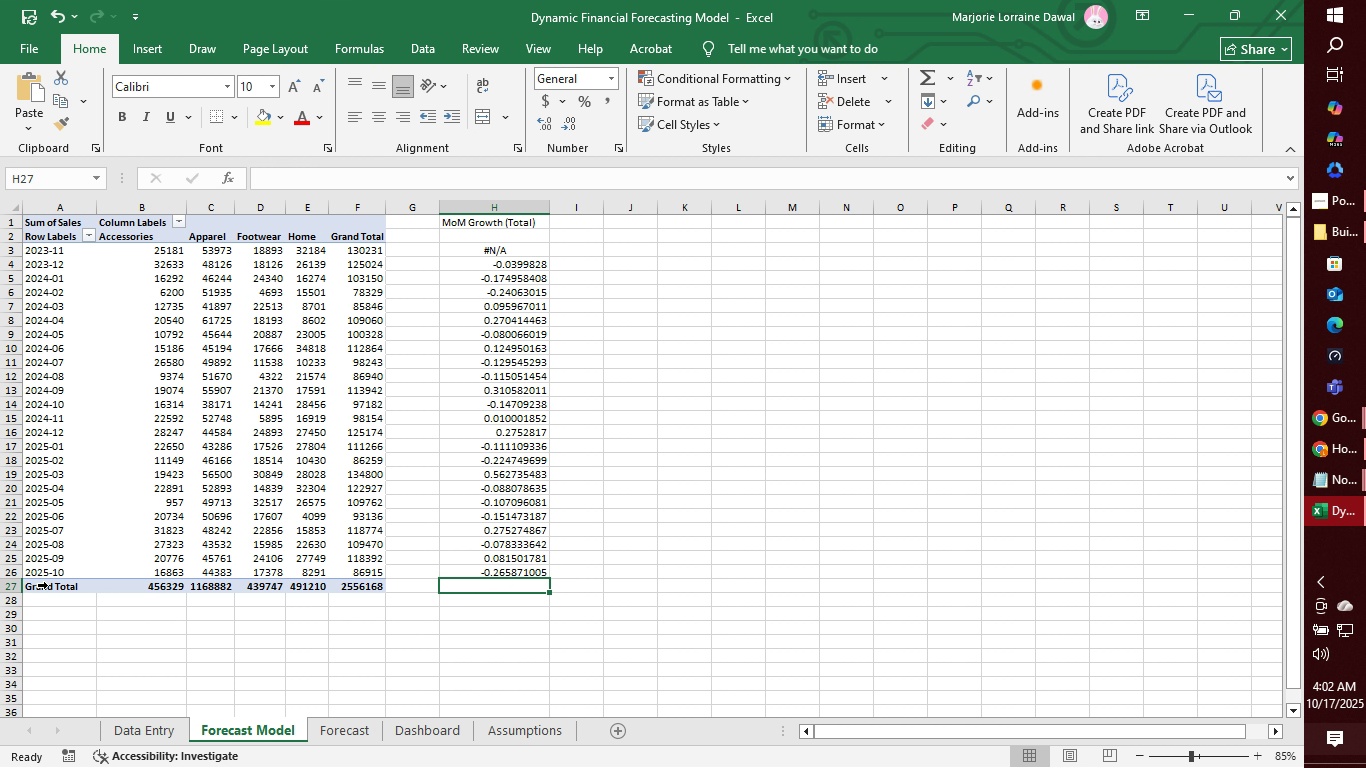 
wait(7.96)
 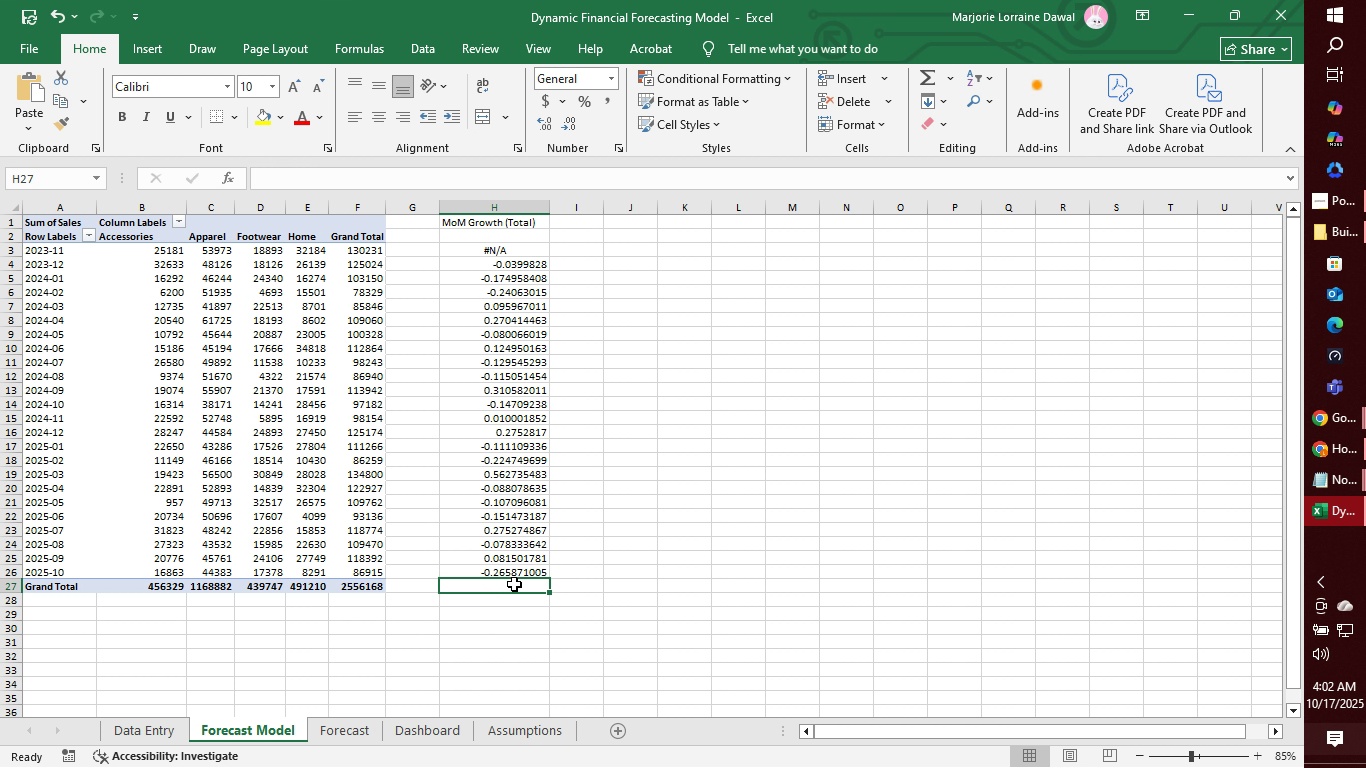 
left_click([359, 230])
 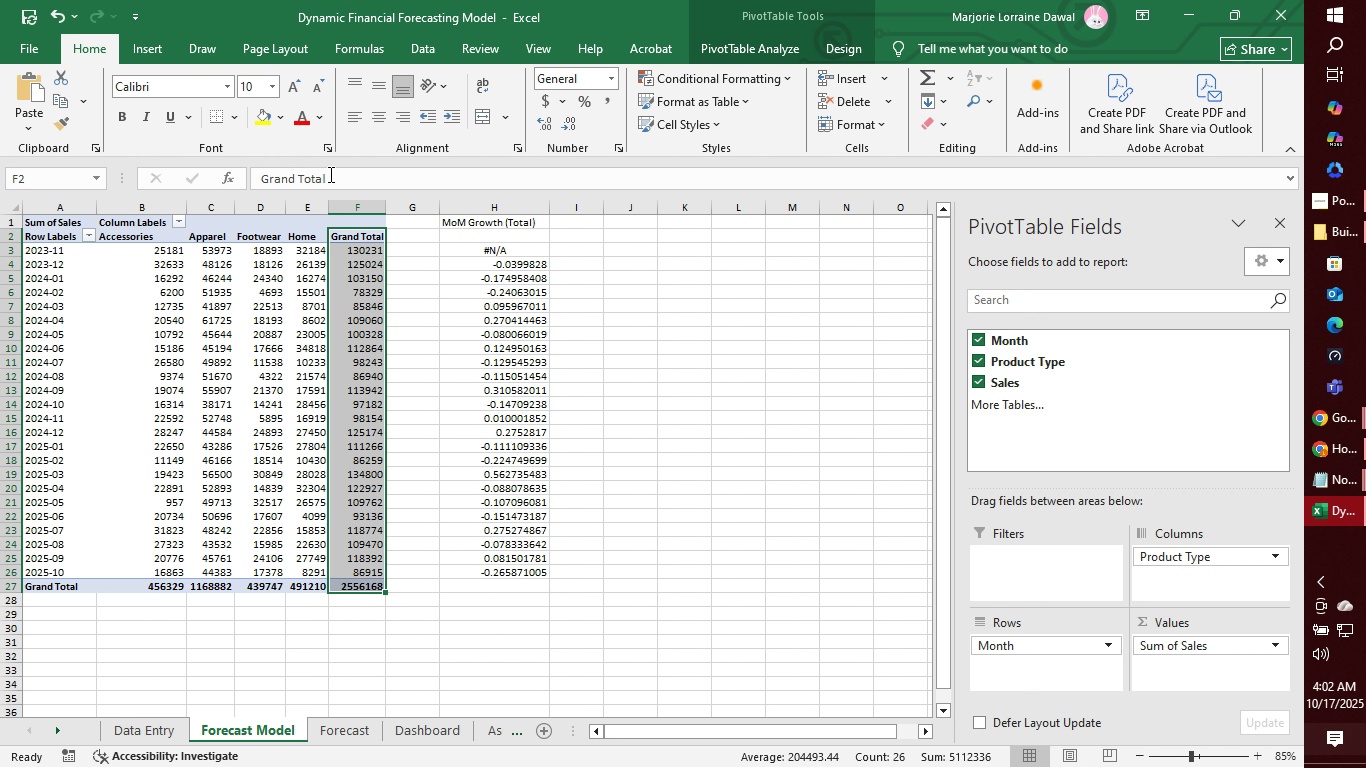 
left_click_drag(start_coordinate=[329, 174], to_coordinate=[250, 173])
 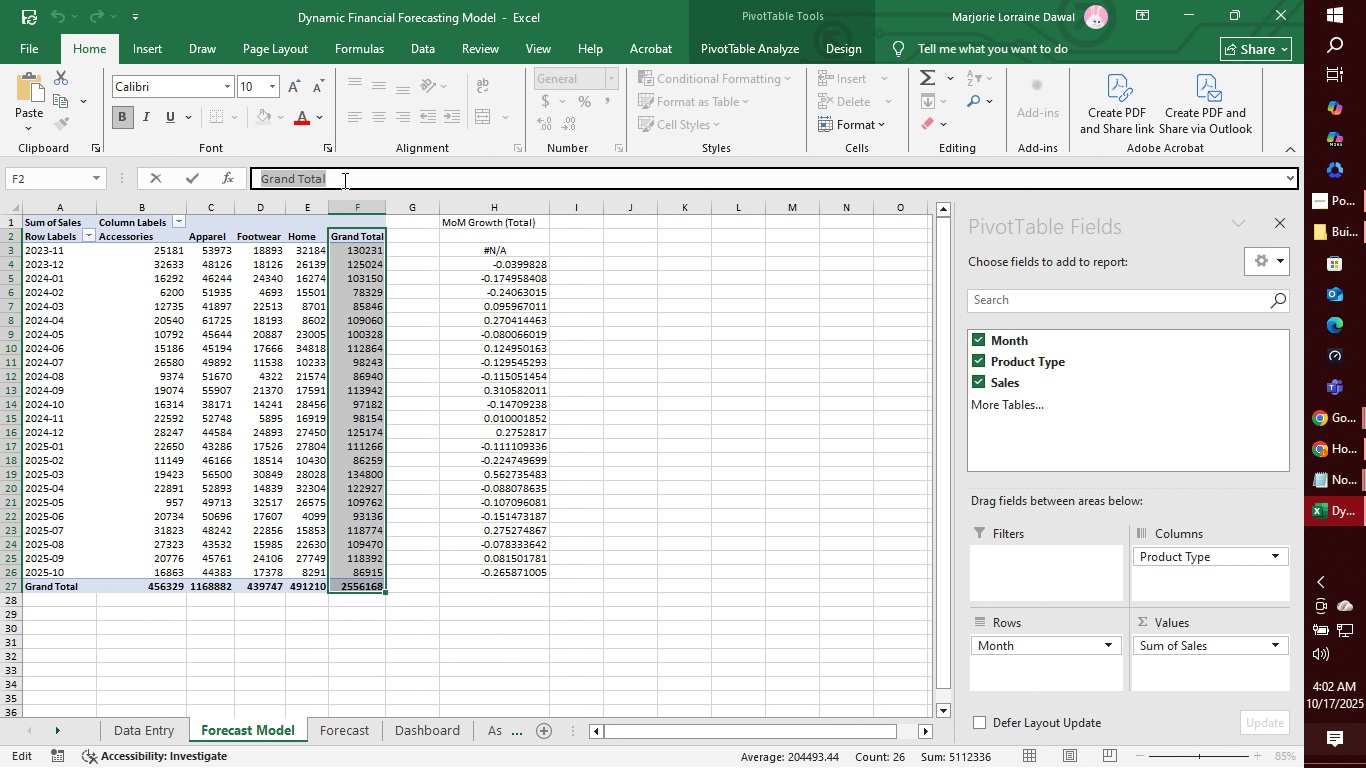 
left_click([343, 180])
 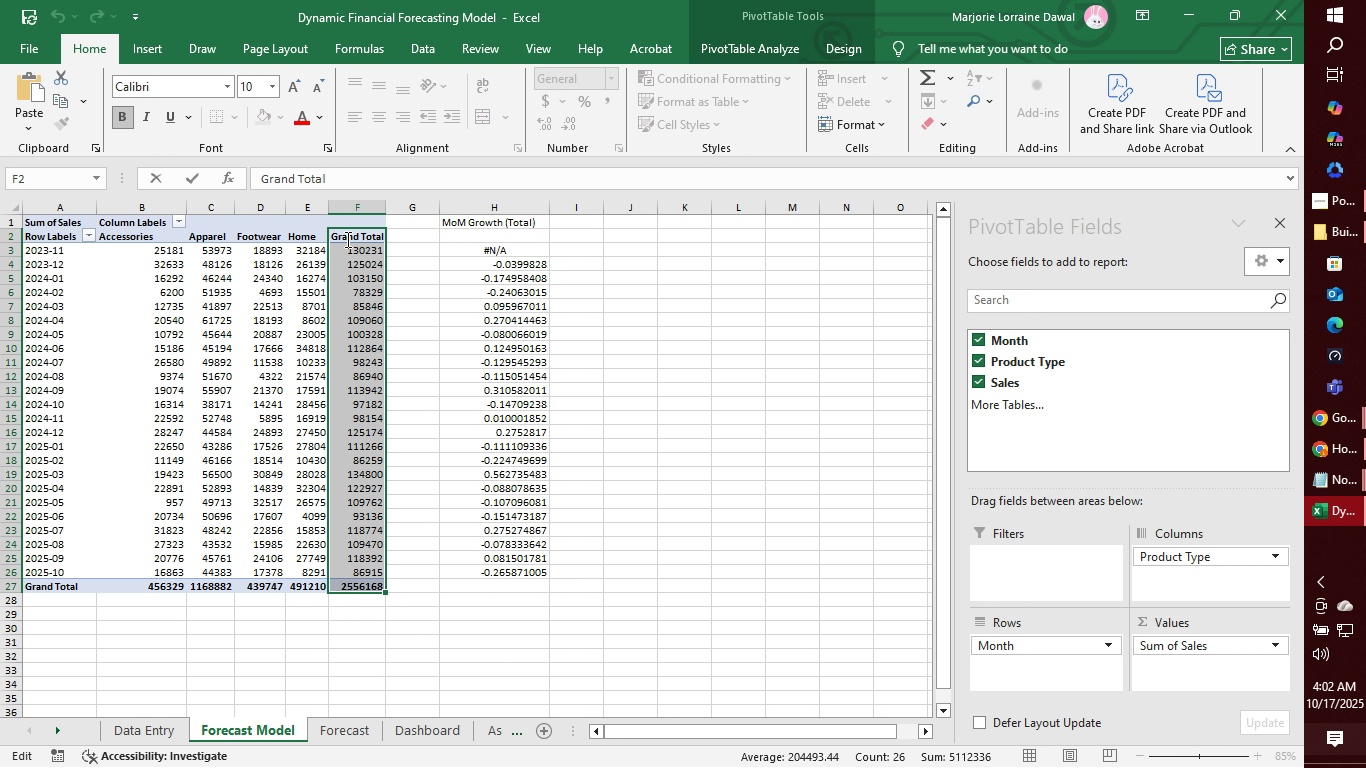 
left_click([346, 239])
 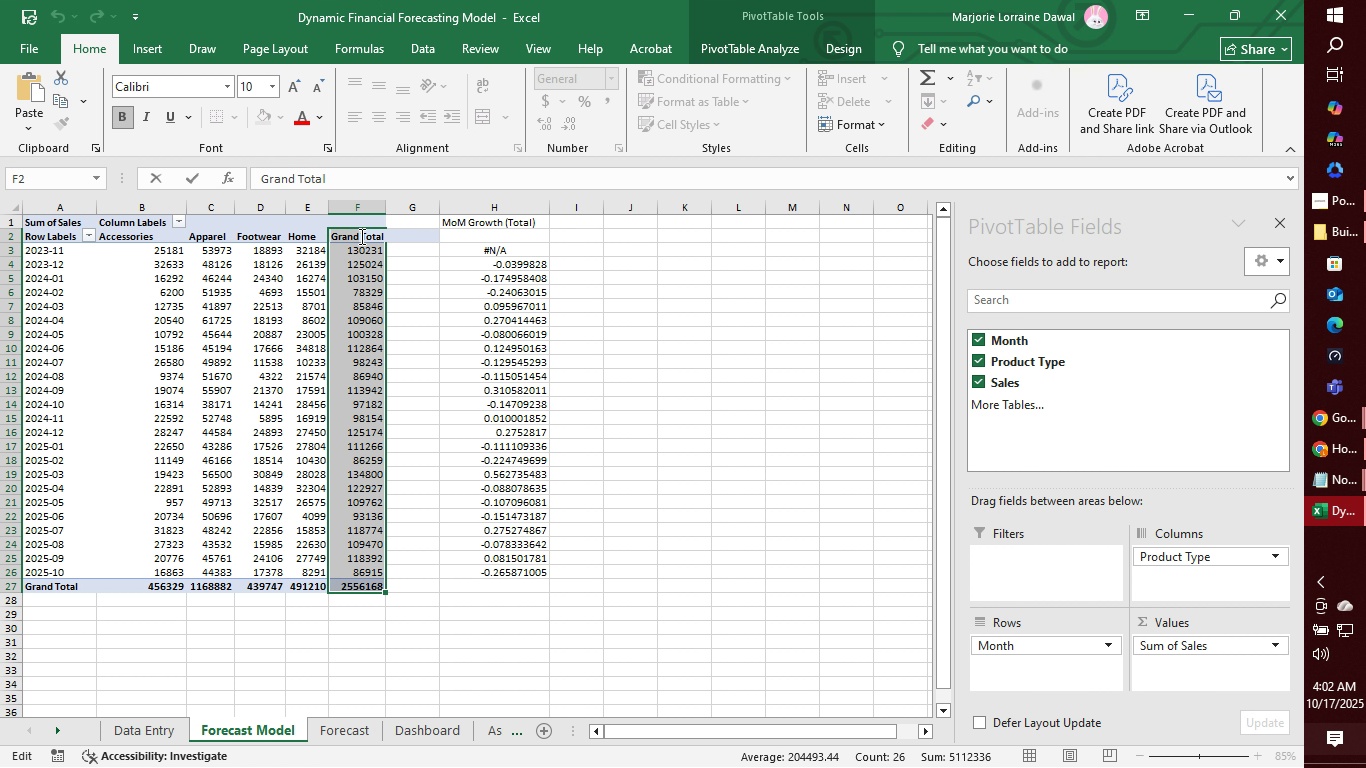 
double_click([360, 236])
 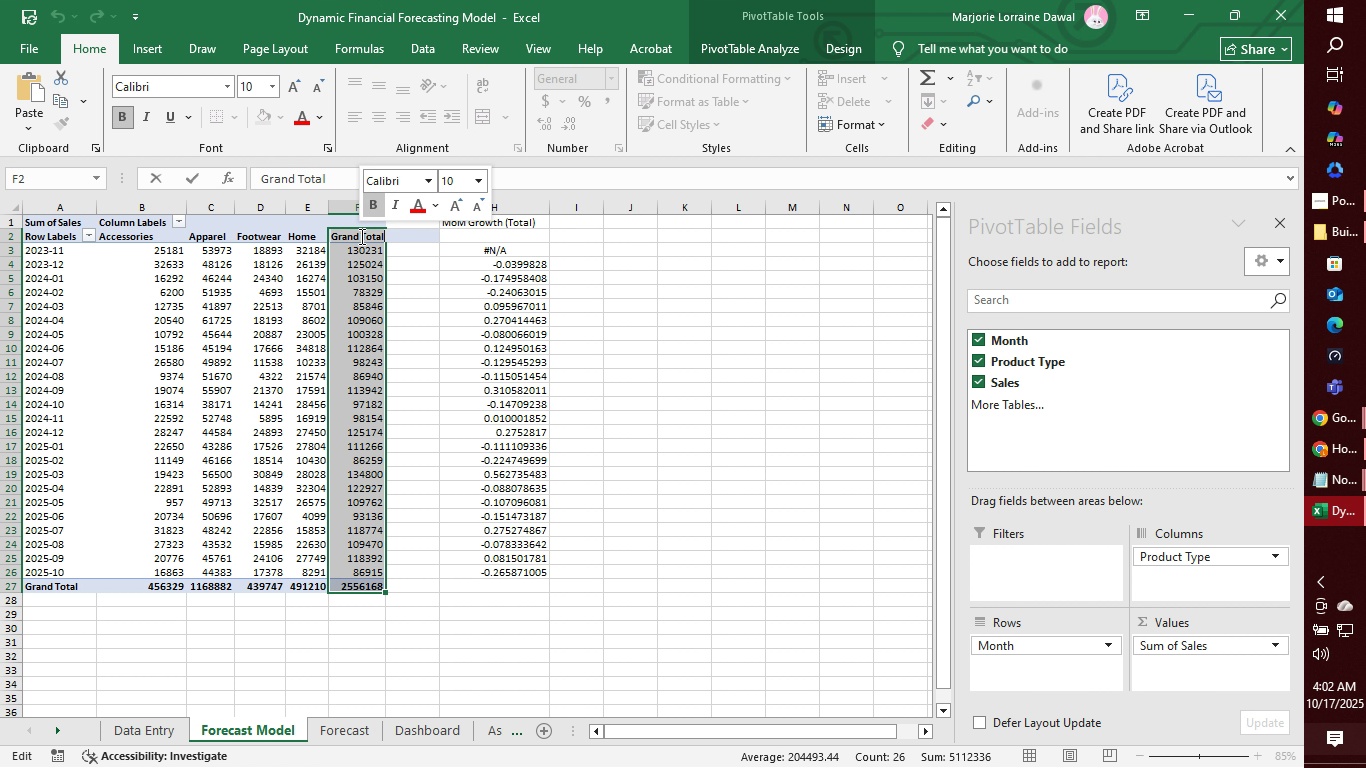 
triple_click([360, 236])
 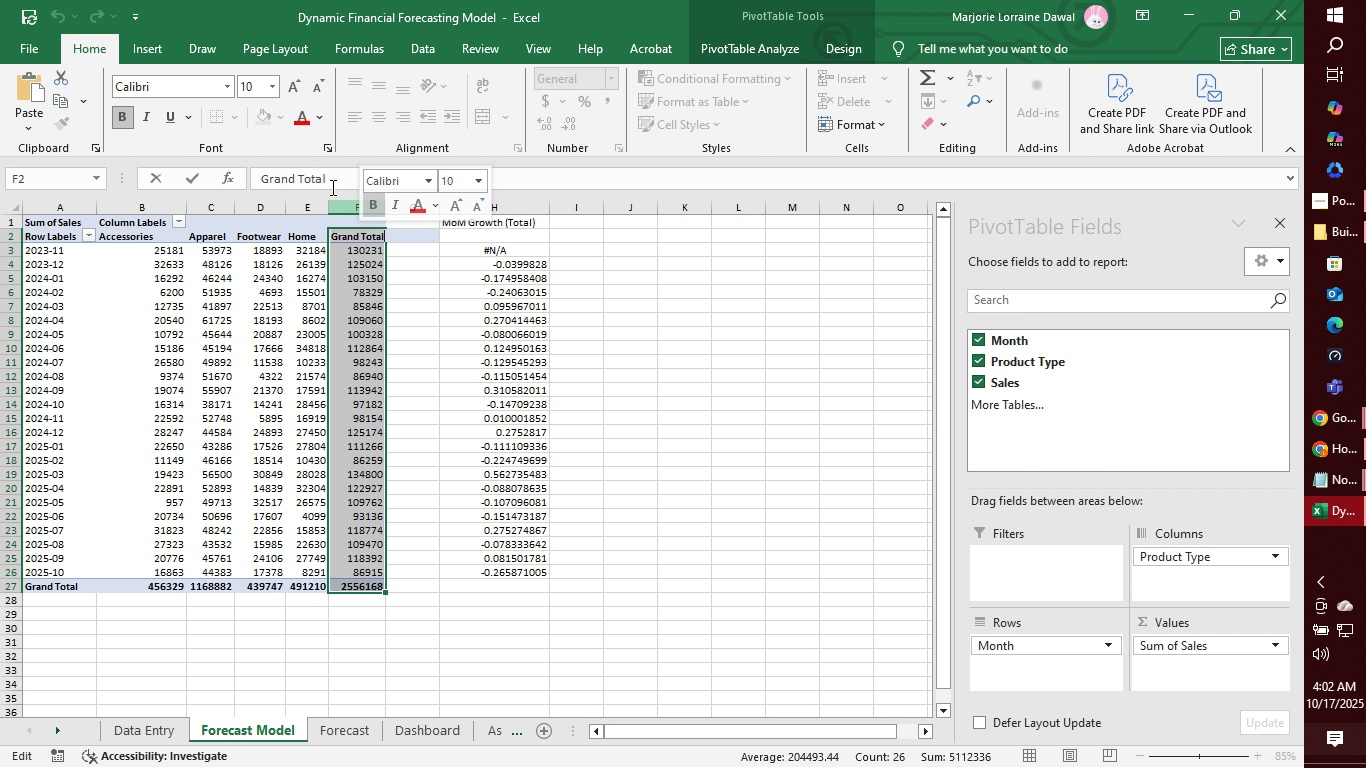 
left_click([331, 187])
 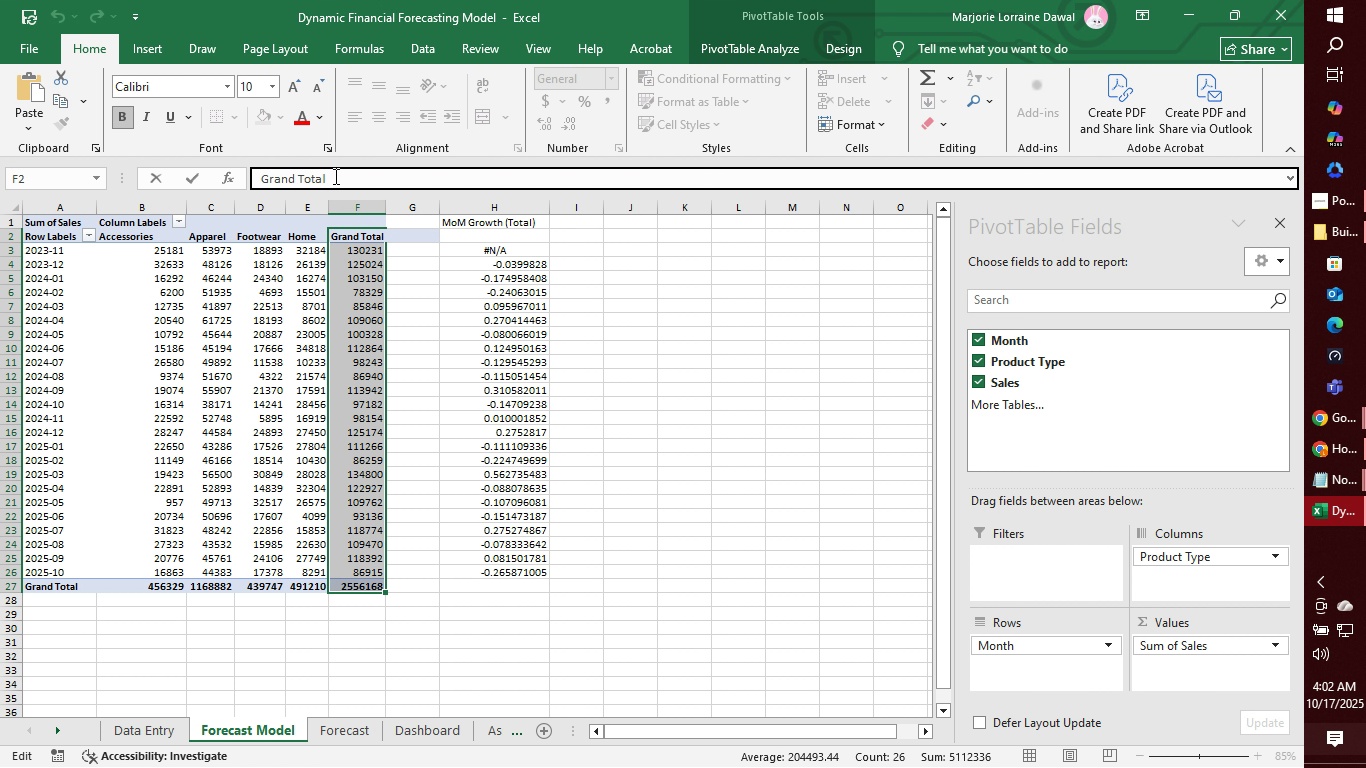 
left_click_drag(start_coordinate=[334, 176], to_coordinate=[232, 180])
 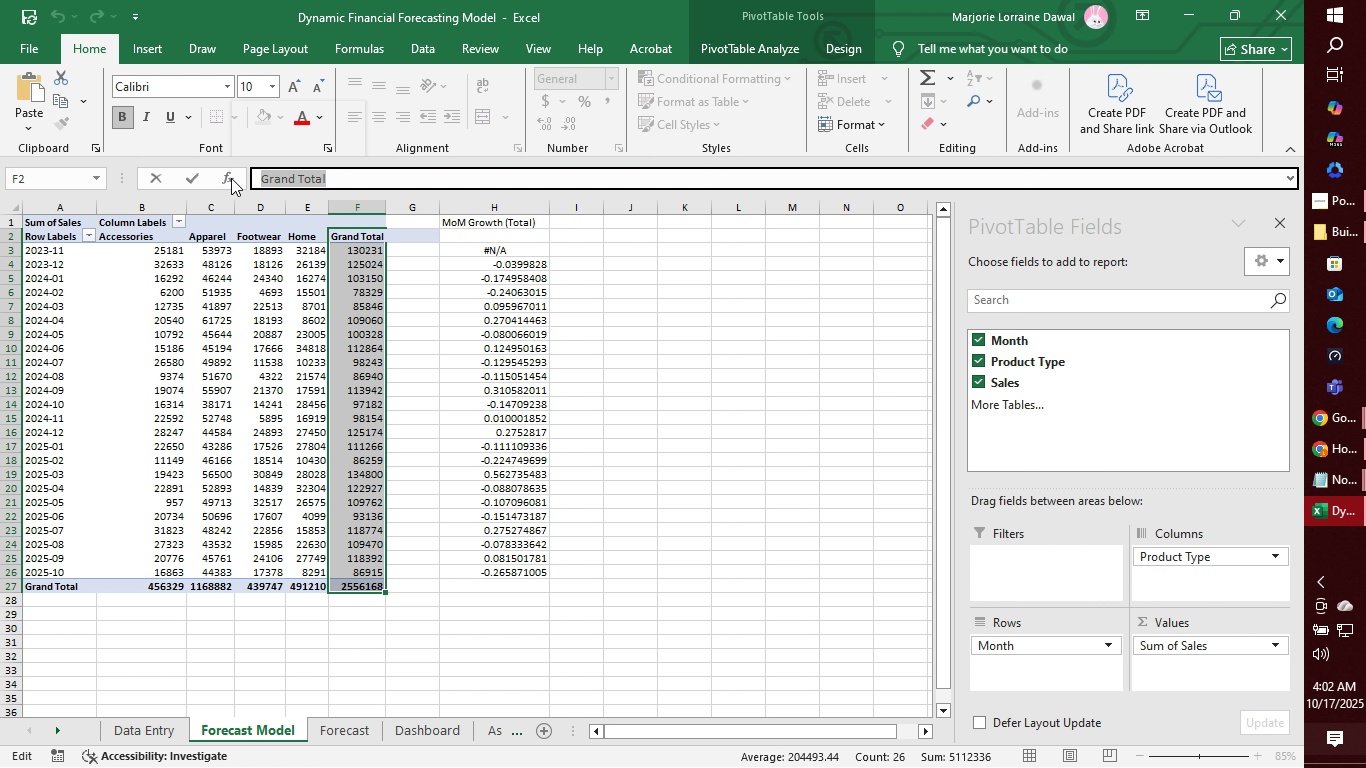 
type(Total sales)
key(Backspace)
key(Backspace)
key(Backspace)
key(Backspace)
key(Backspace)
type(Sales)
 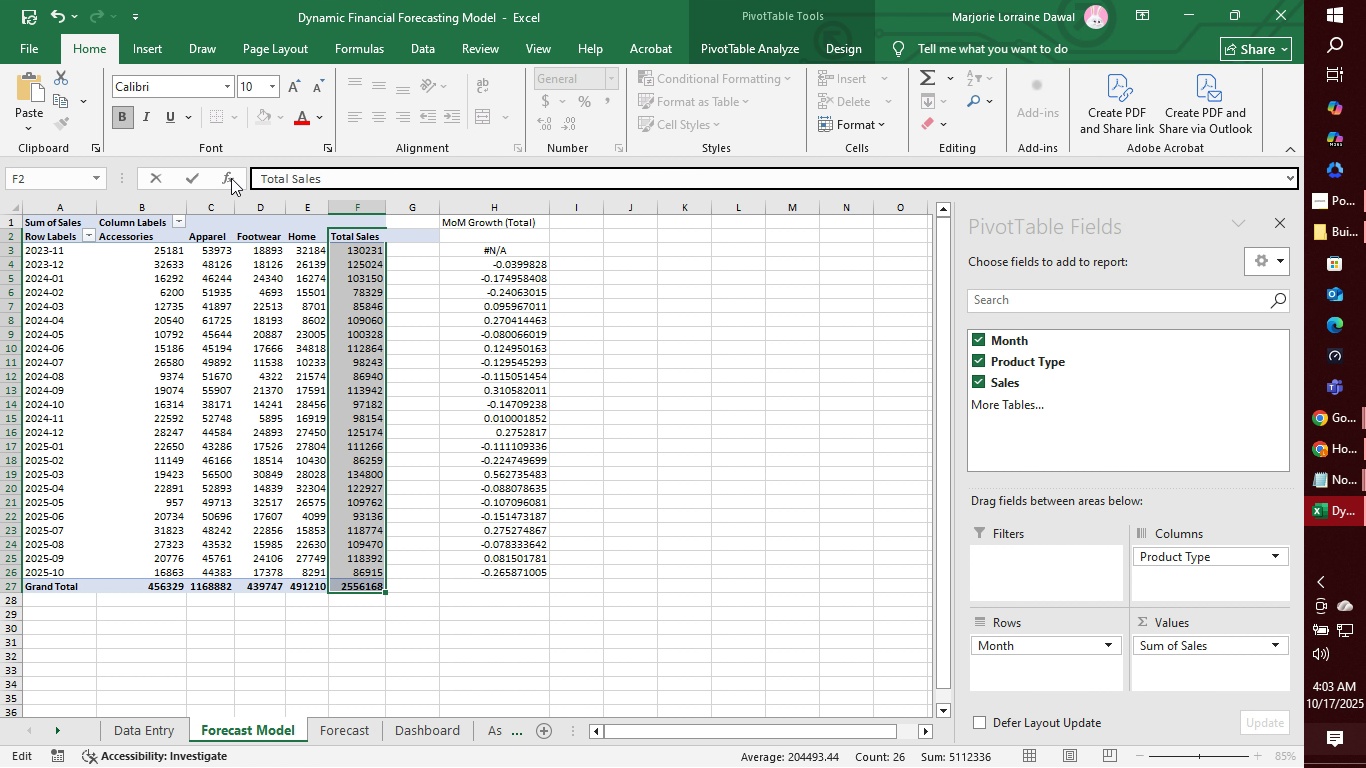 
key(Enter)
 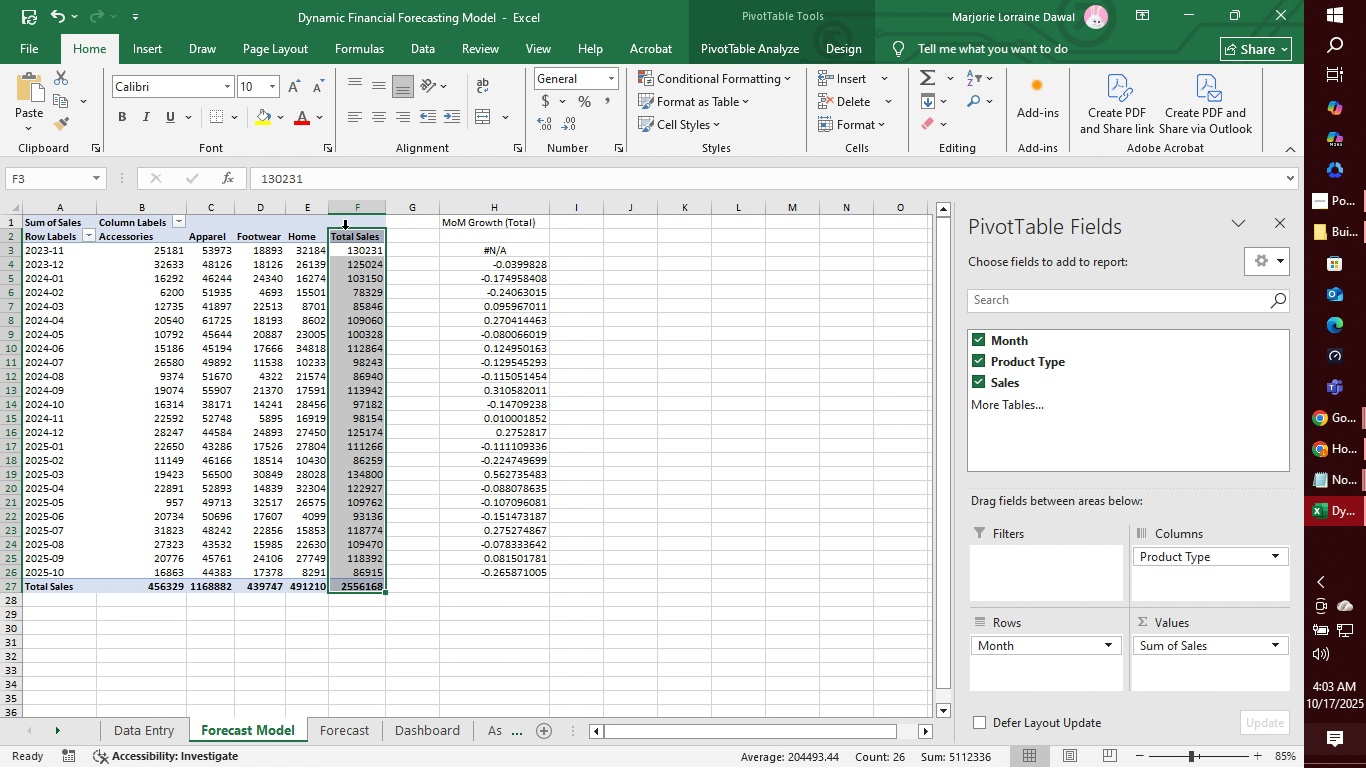 
left_click([420, 288])
 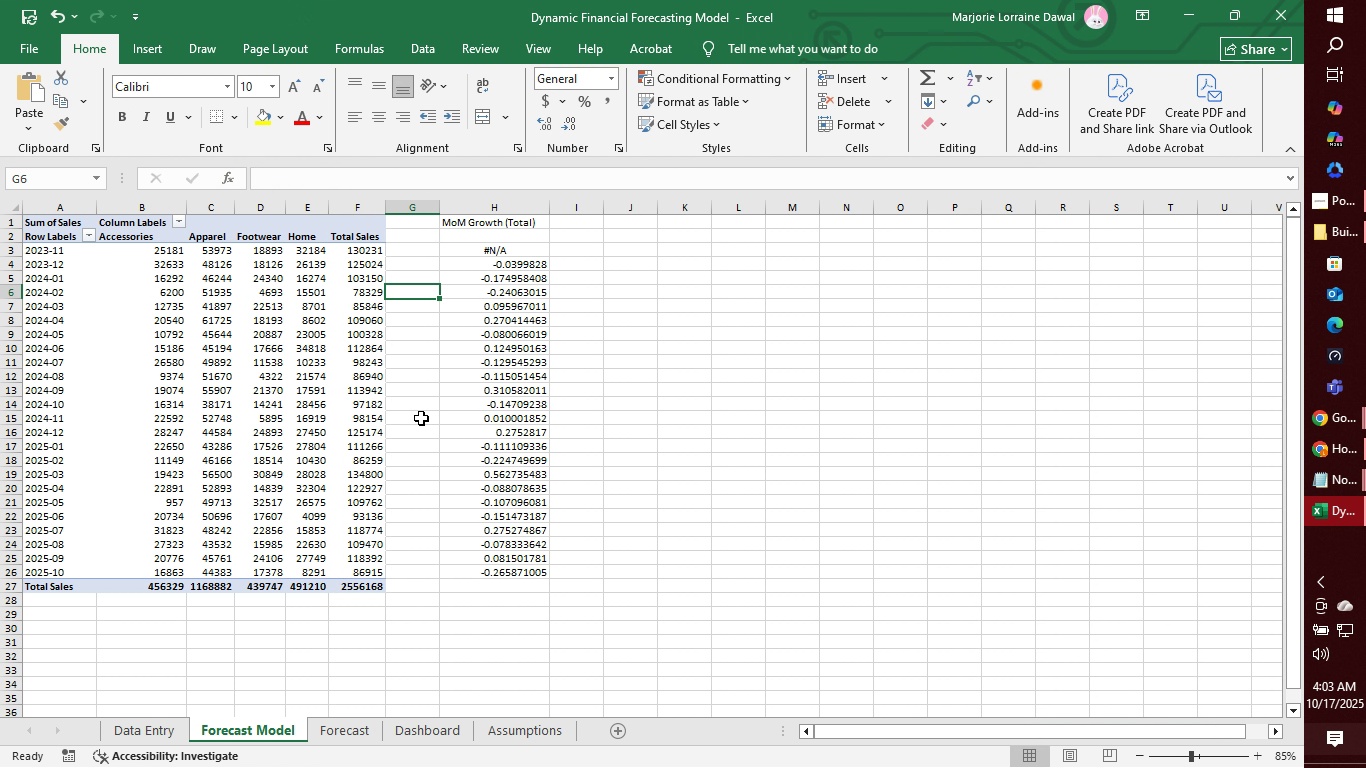 
wait(5.15)
 